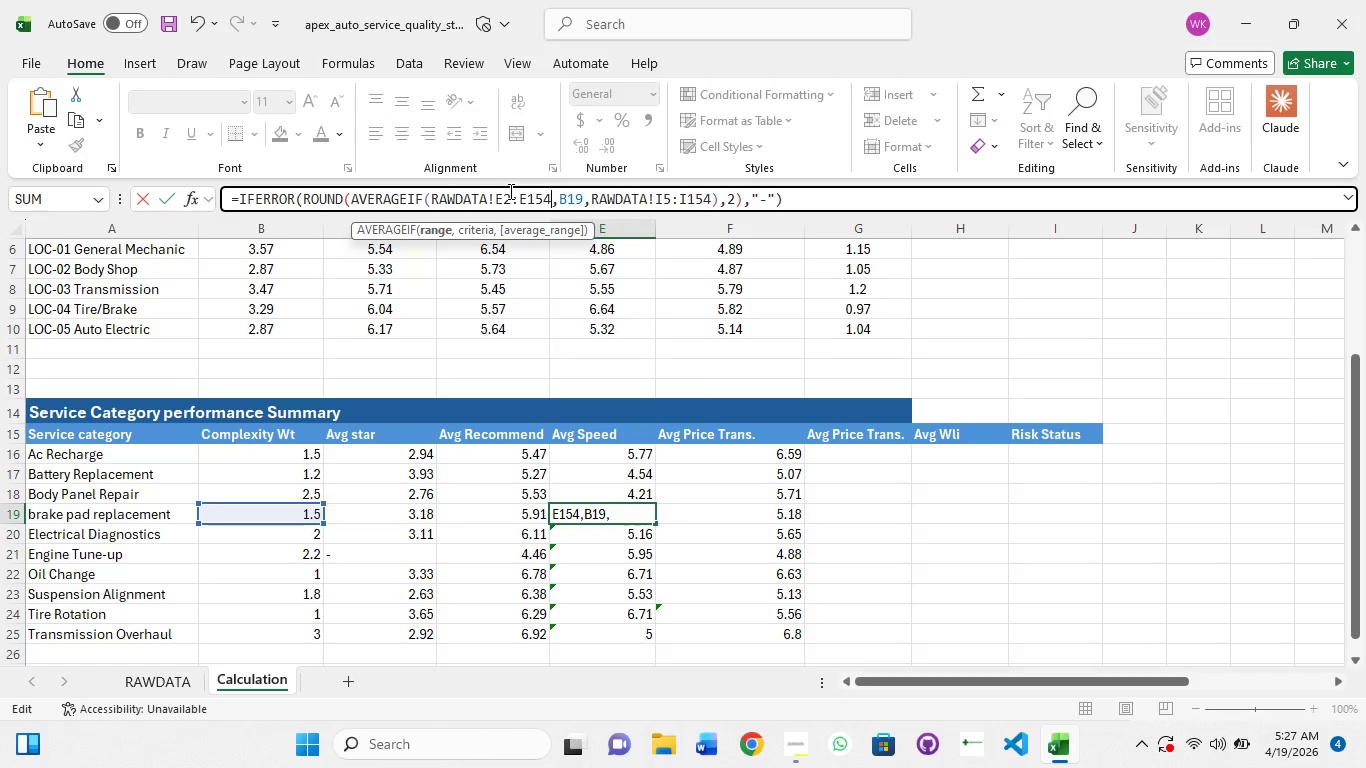 
key(ArrowRight)
 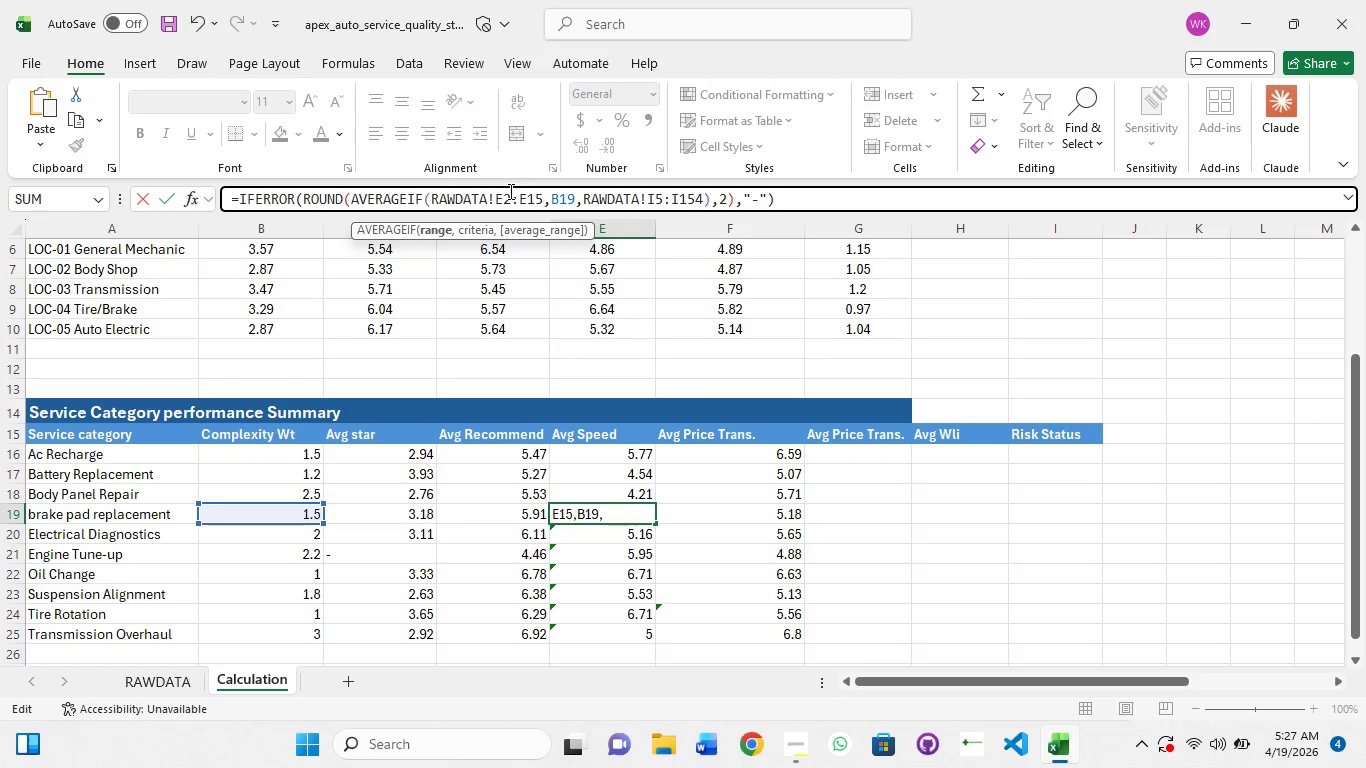 
key(Backspace)
 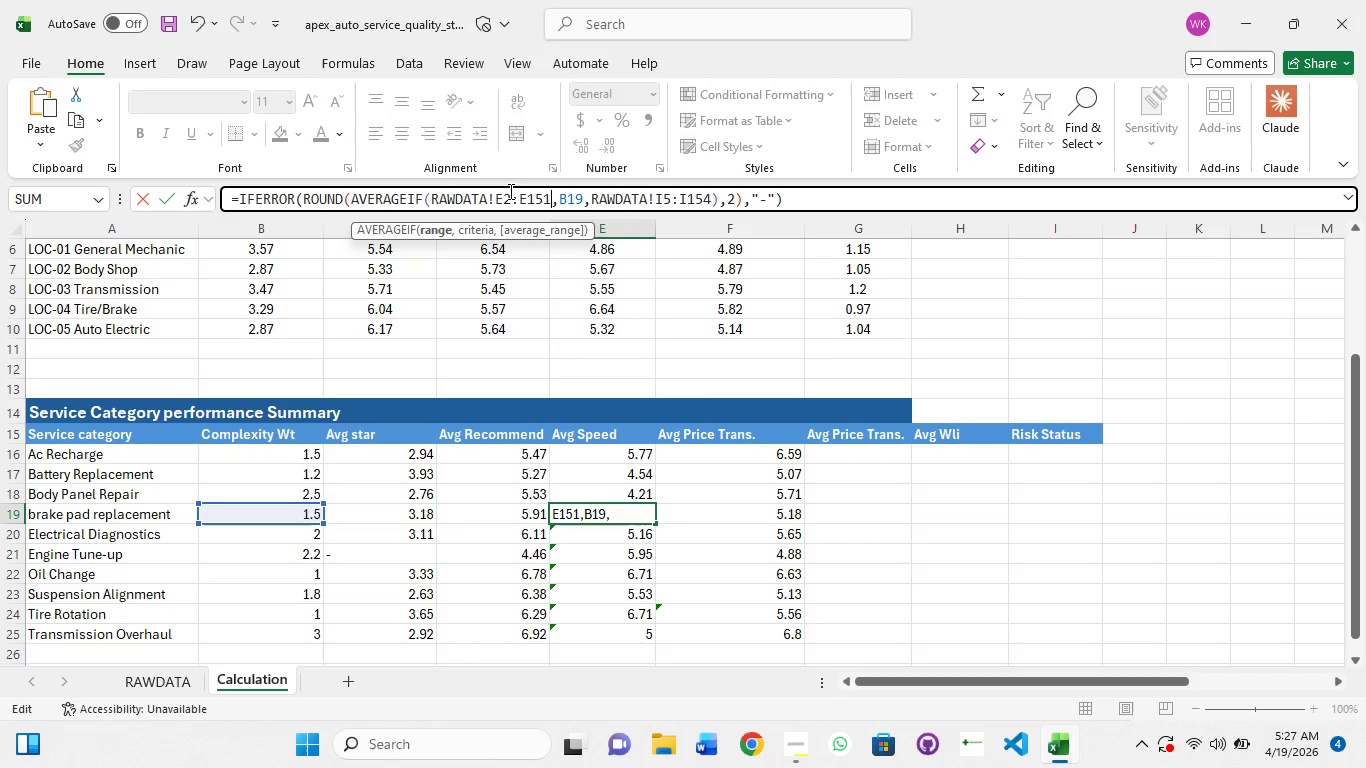 
key(1)
 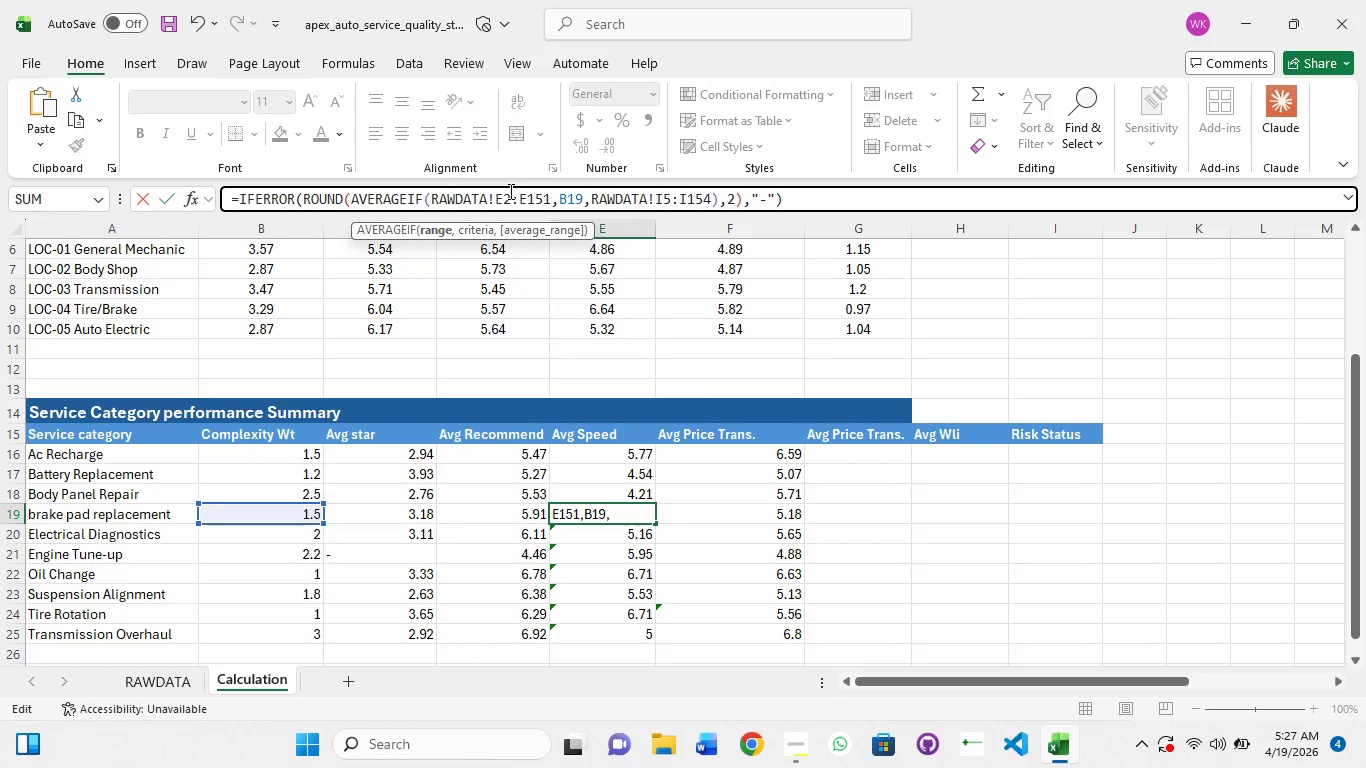 
hold_key(key=ArrowRight, duration=1.05)
 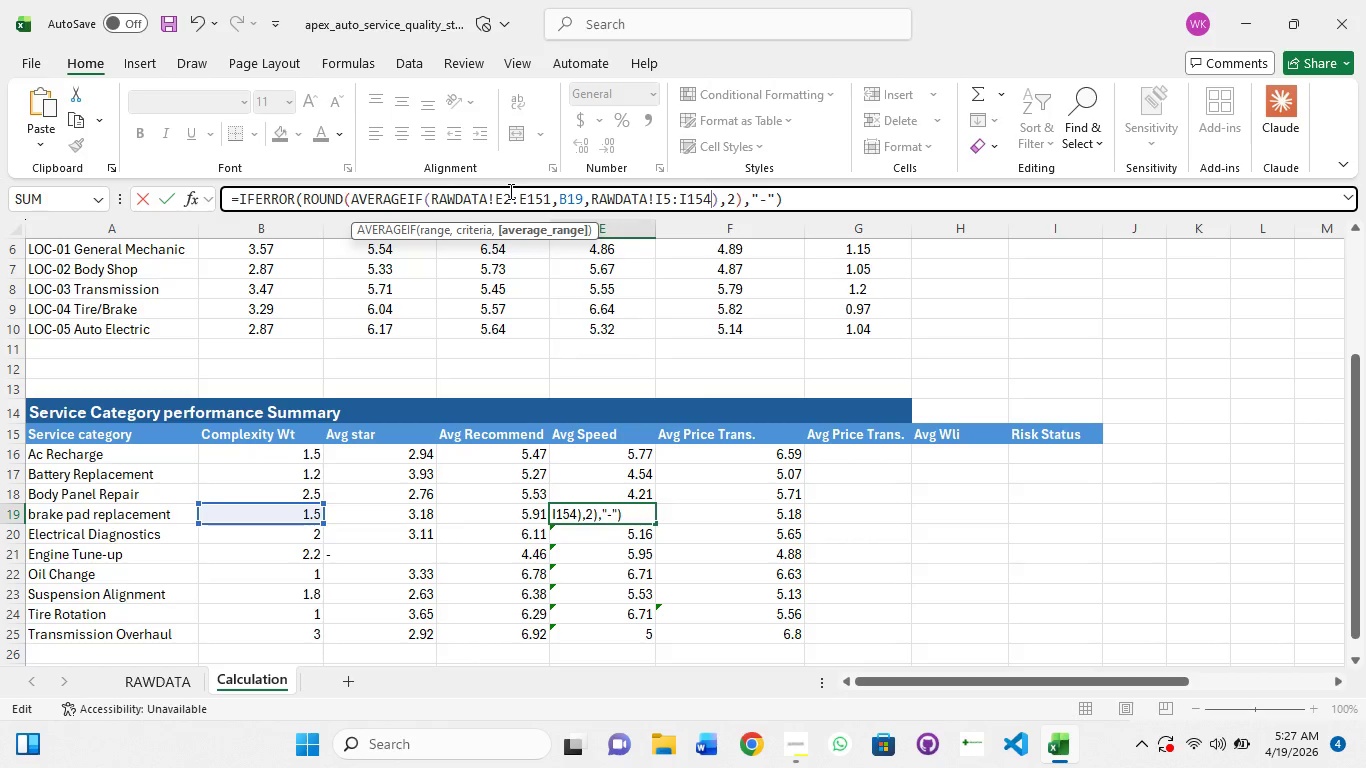 
key(ArrowLeft)
 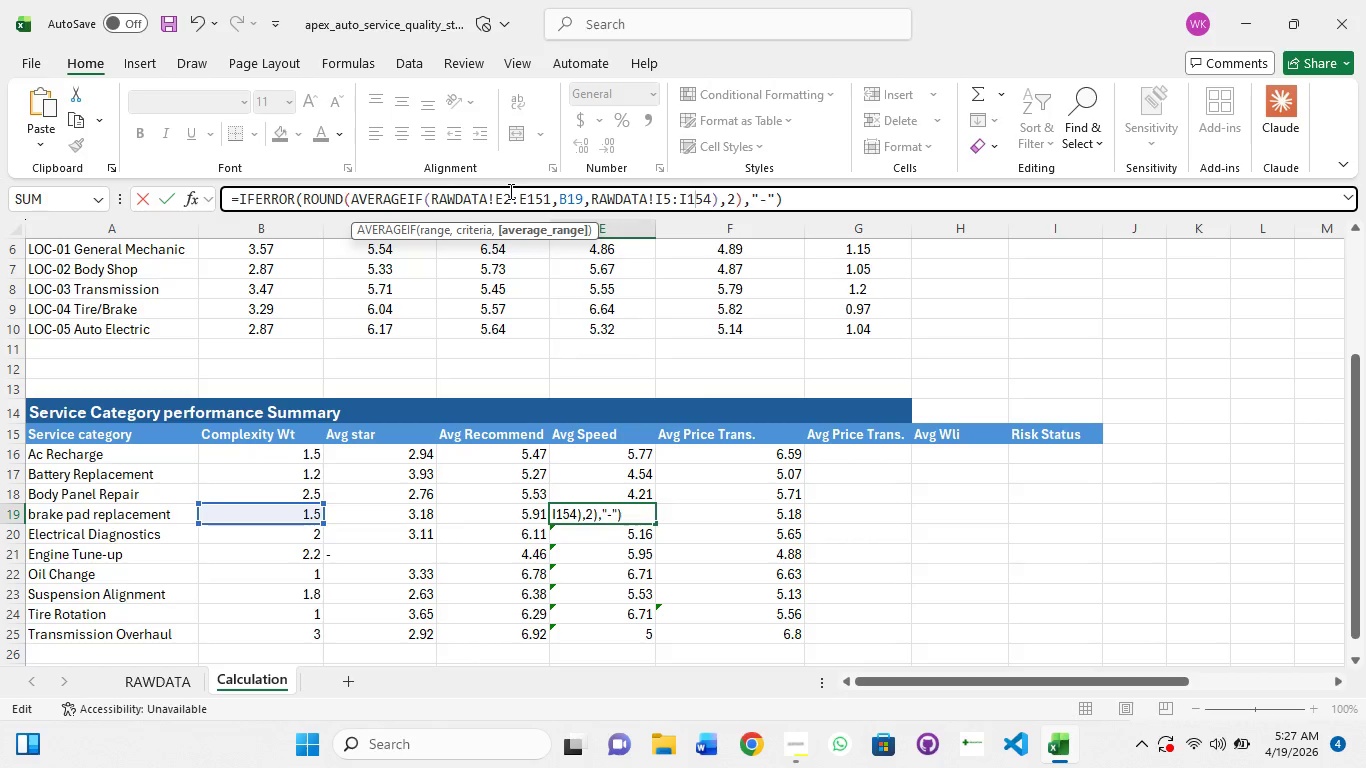 
key(ArrowLeft)
 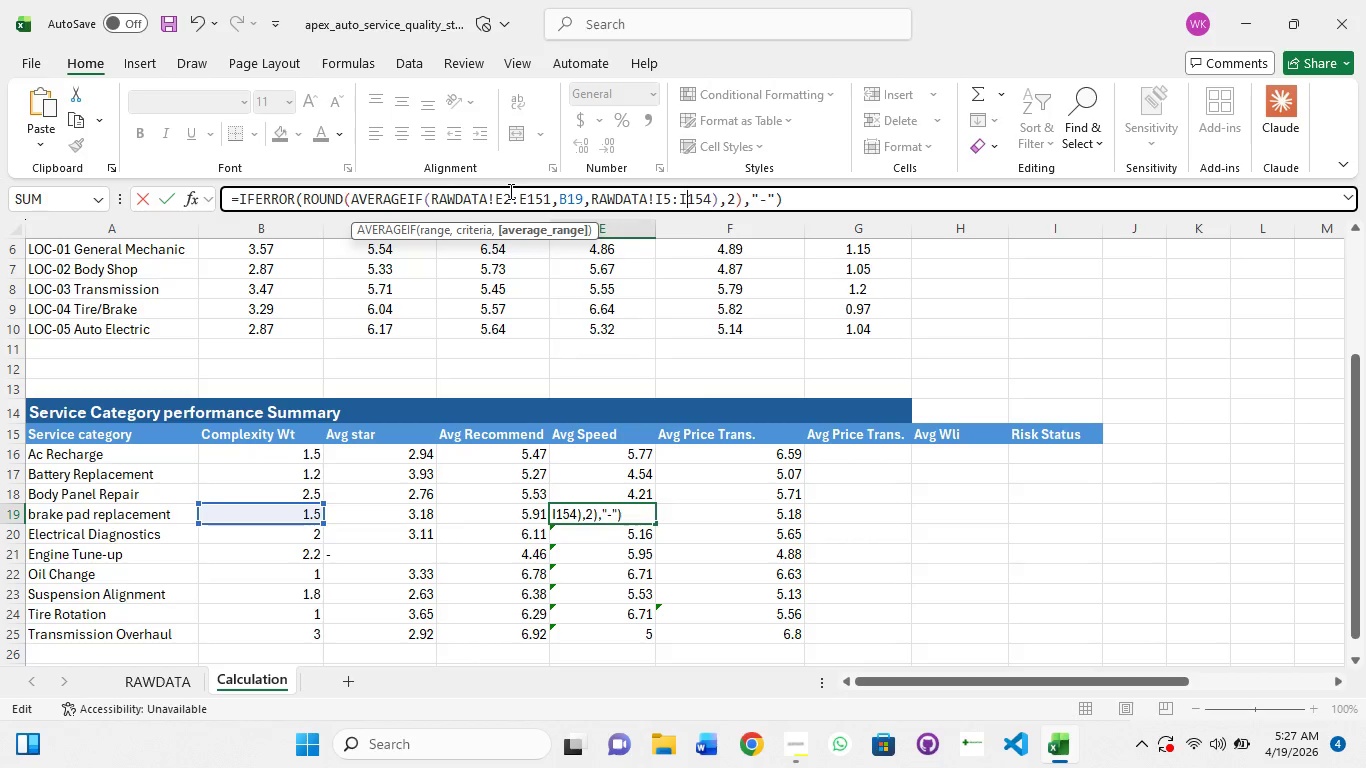 
key(ArrowLeft)
 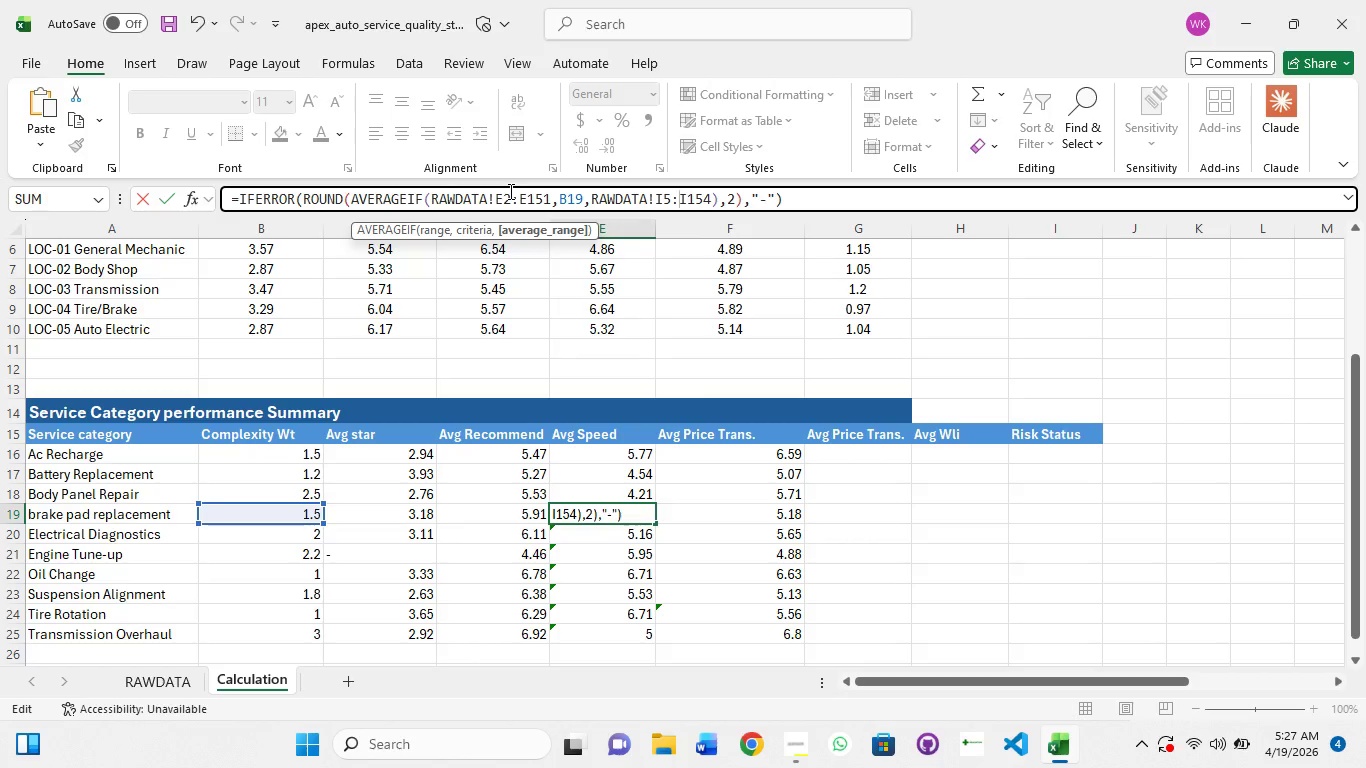 
key(ArrowLeft)
 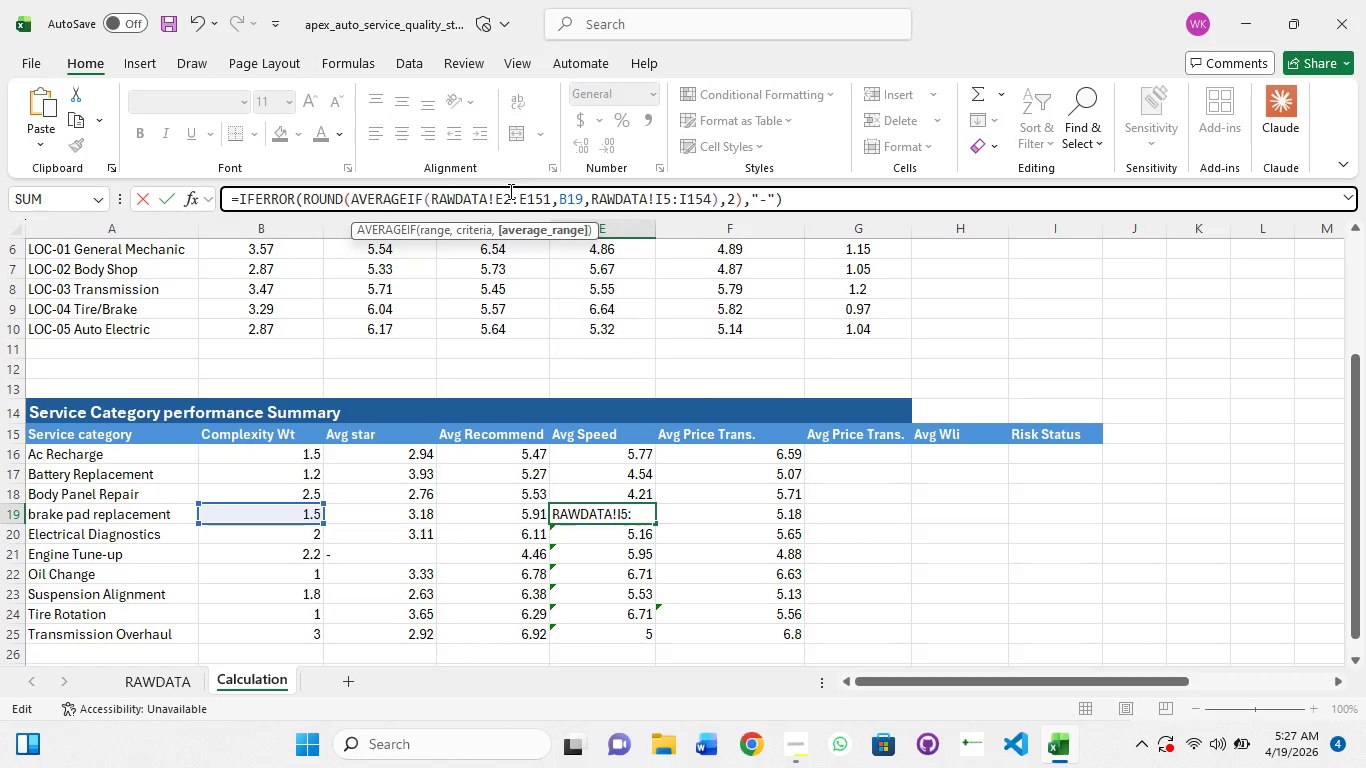 
key(ArrowLeft)
 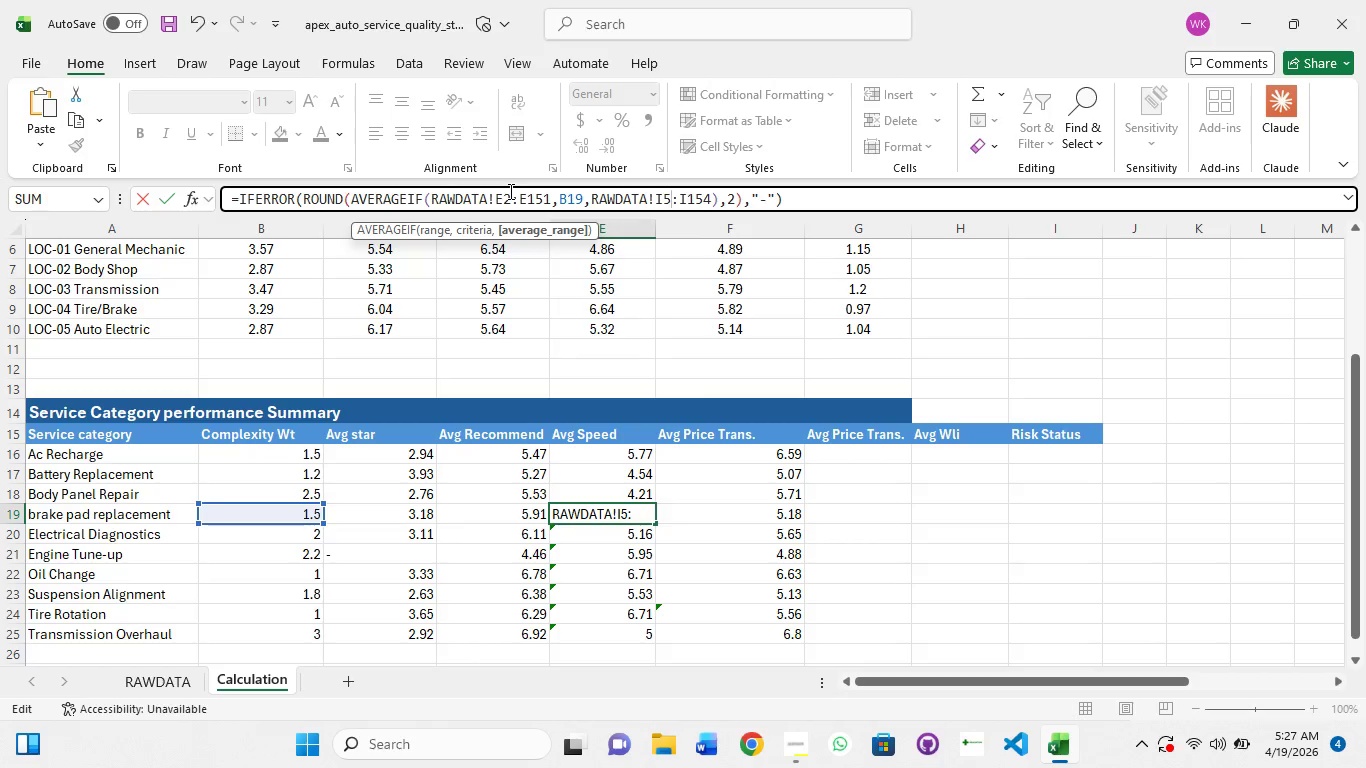 
key(Backspace)
 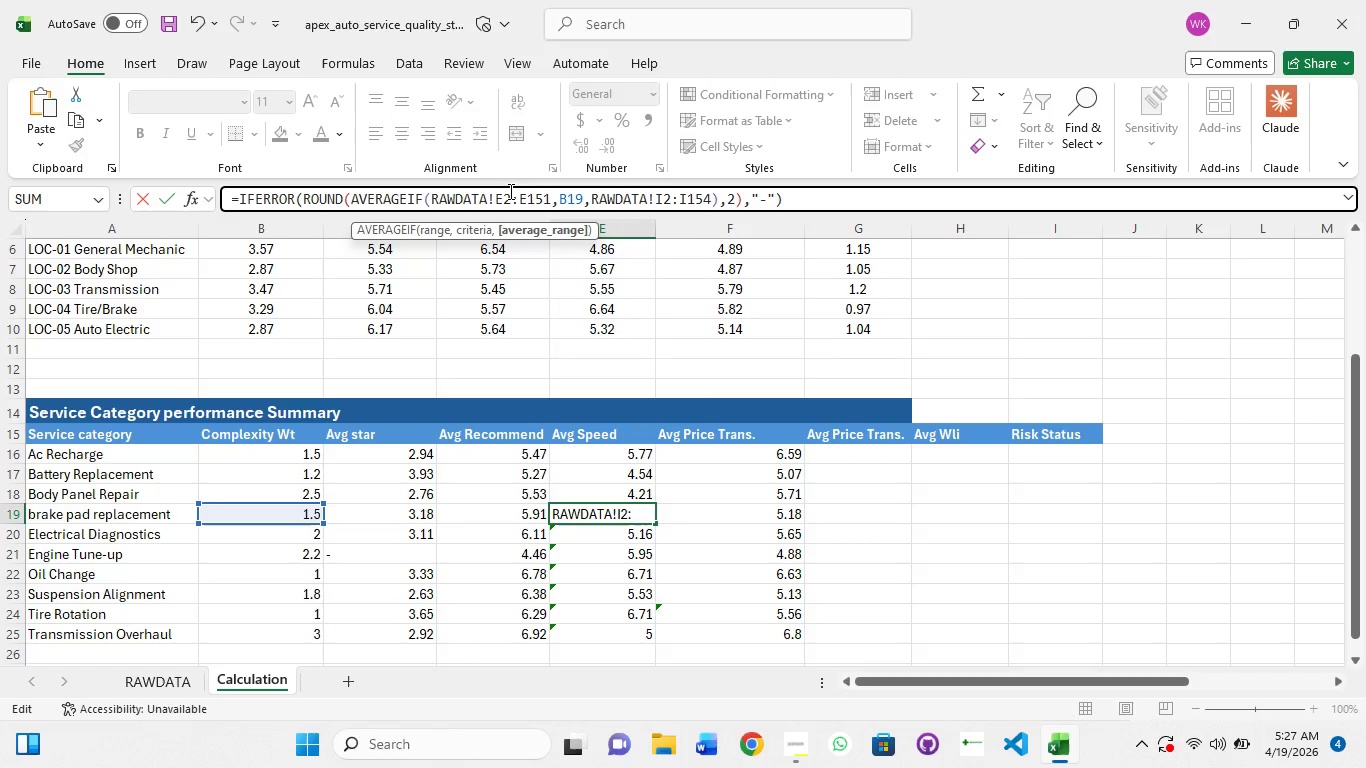 
key(2)
 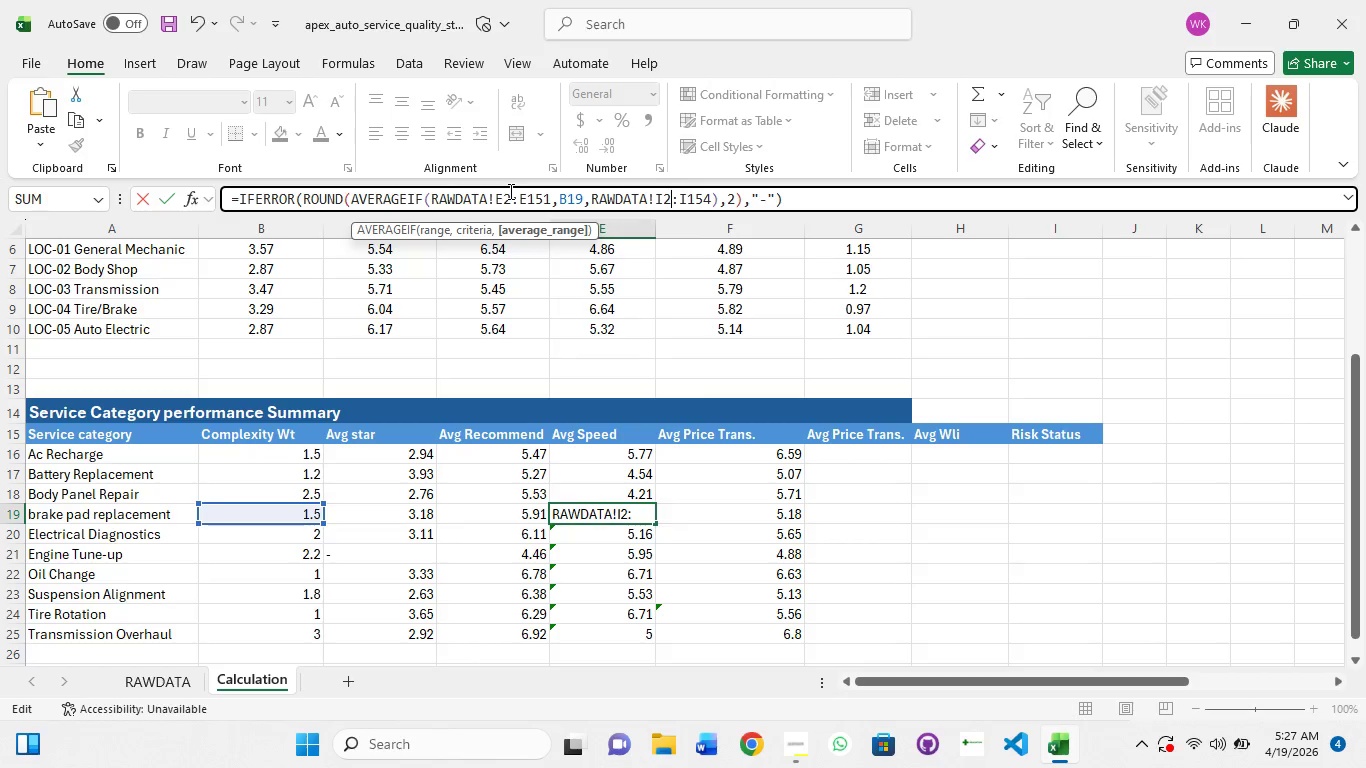 
key(ArrowRight)
 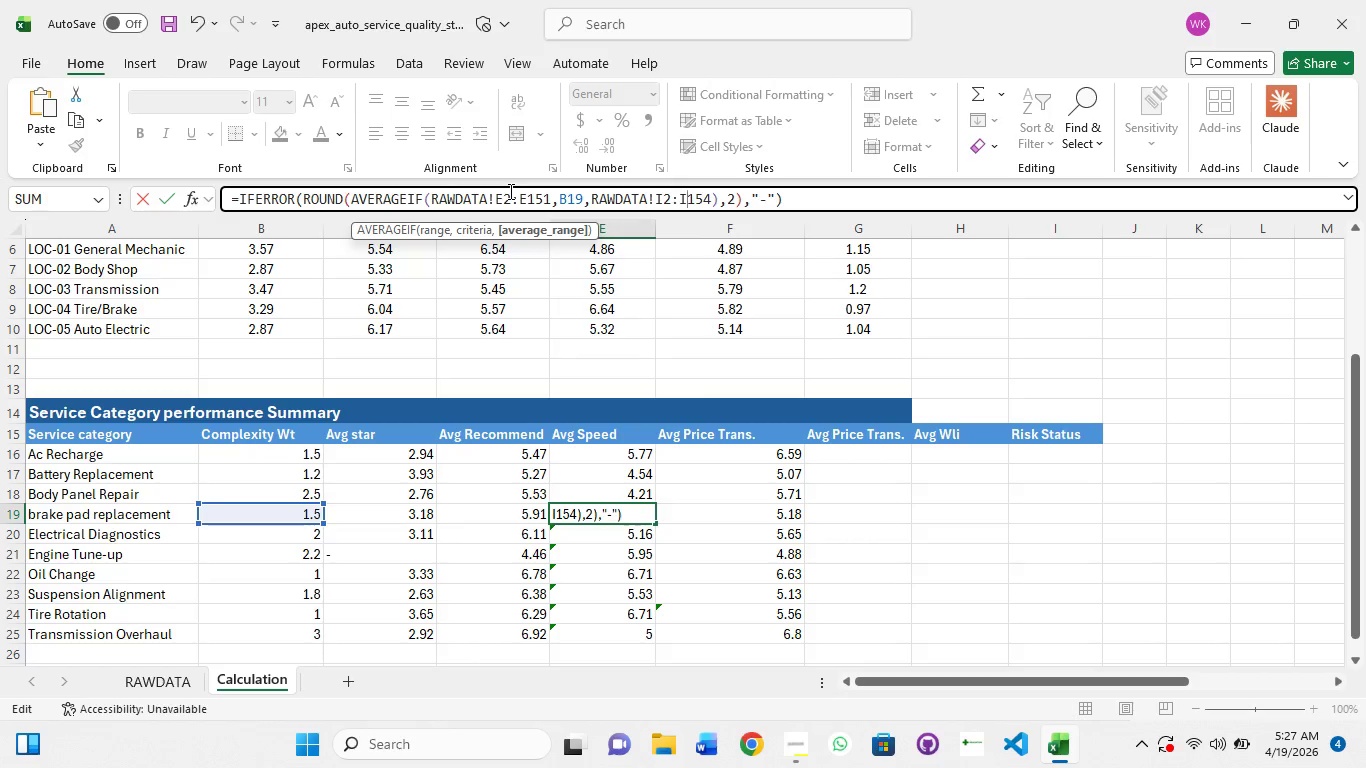 
key(ArrowRight)
 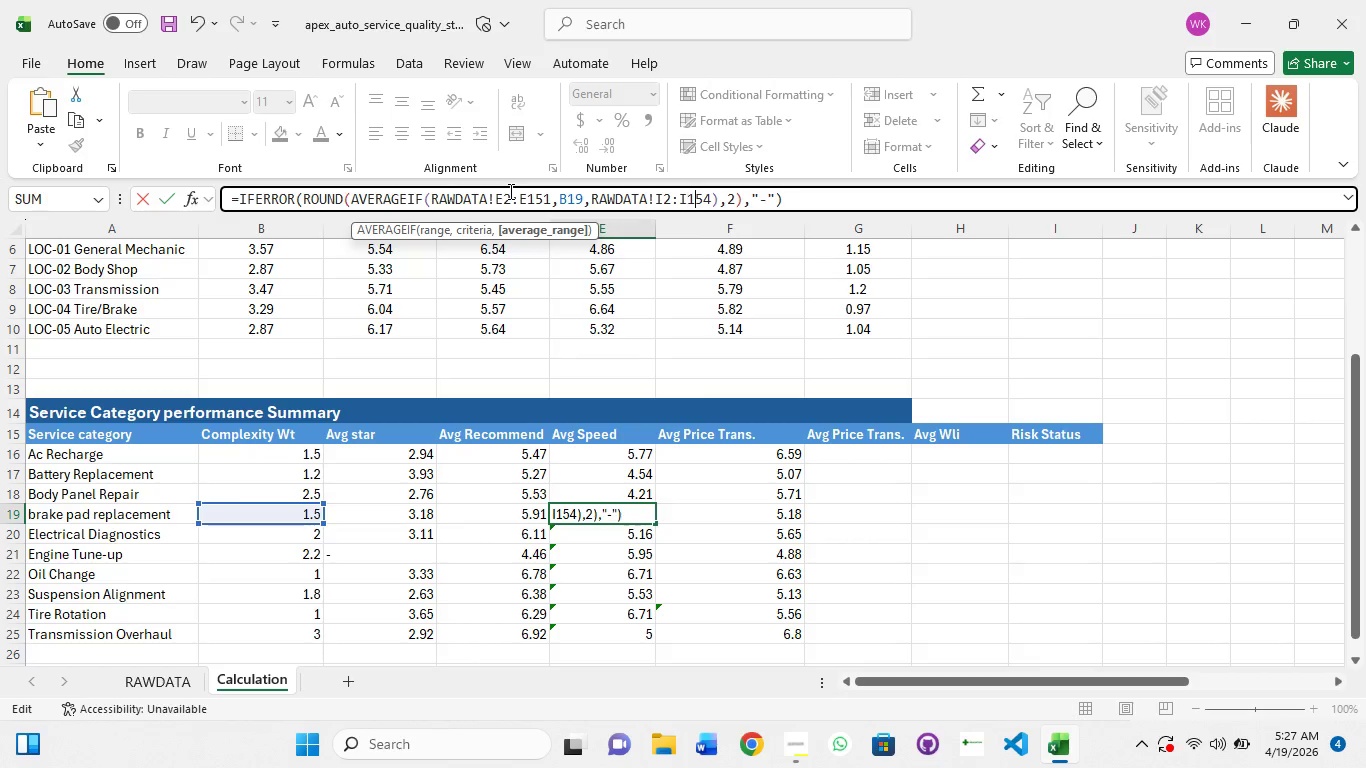 
key(ArrowRight)
 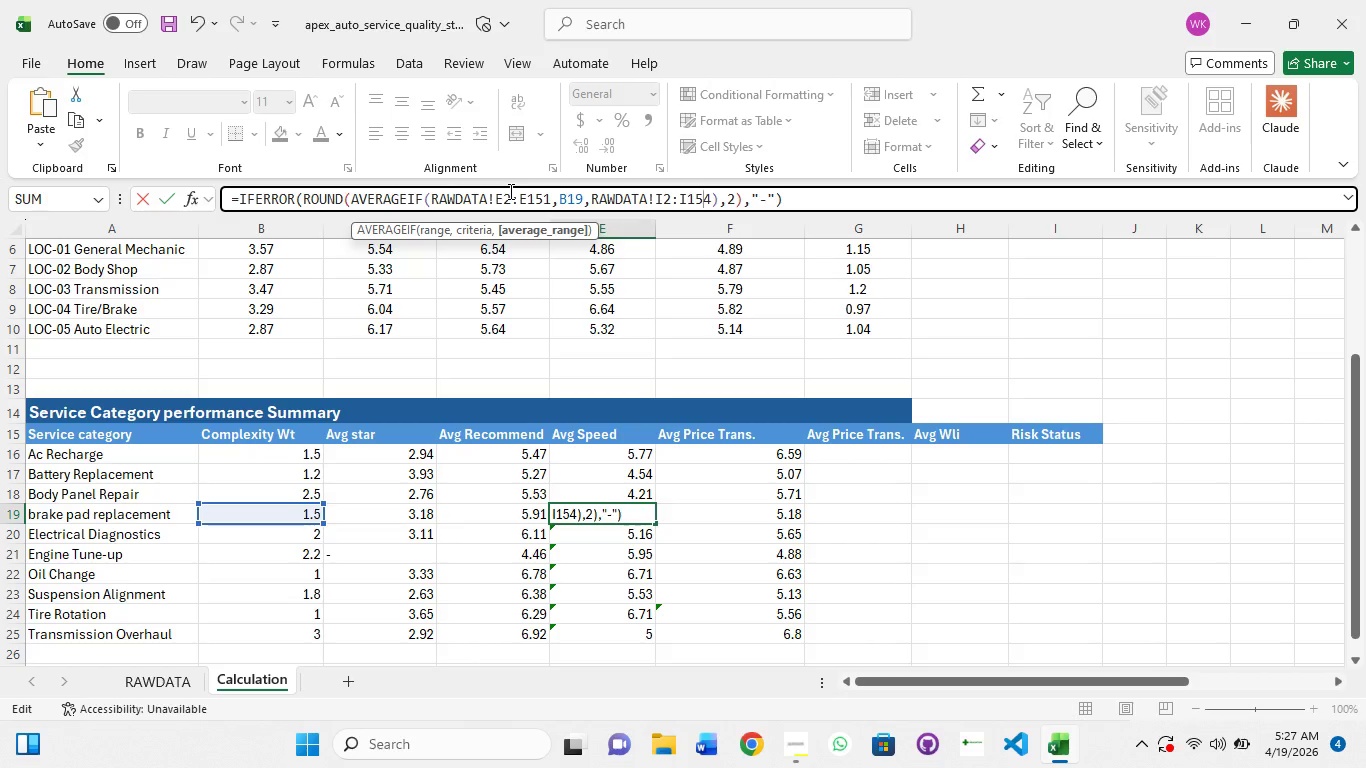 
key(ArrowRight)
 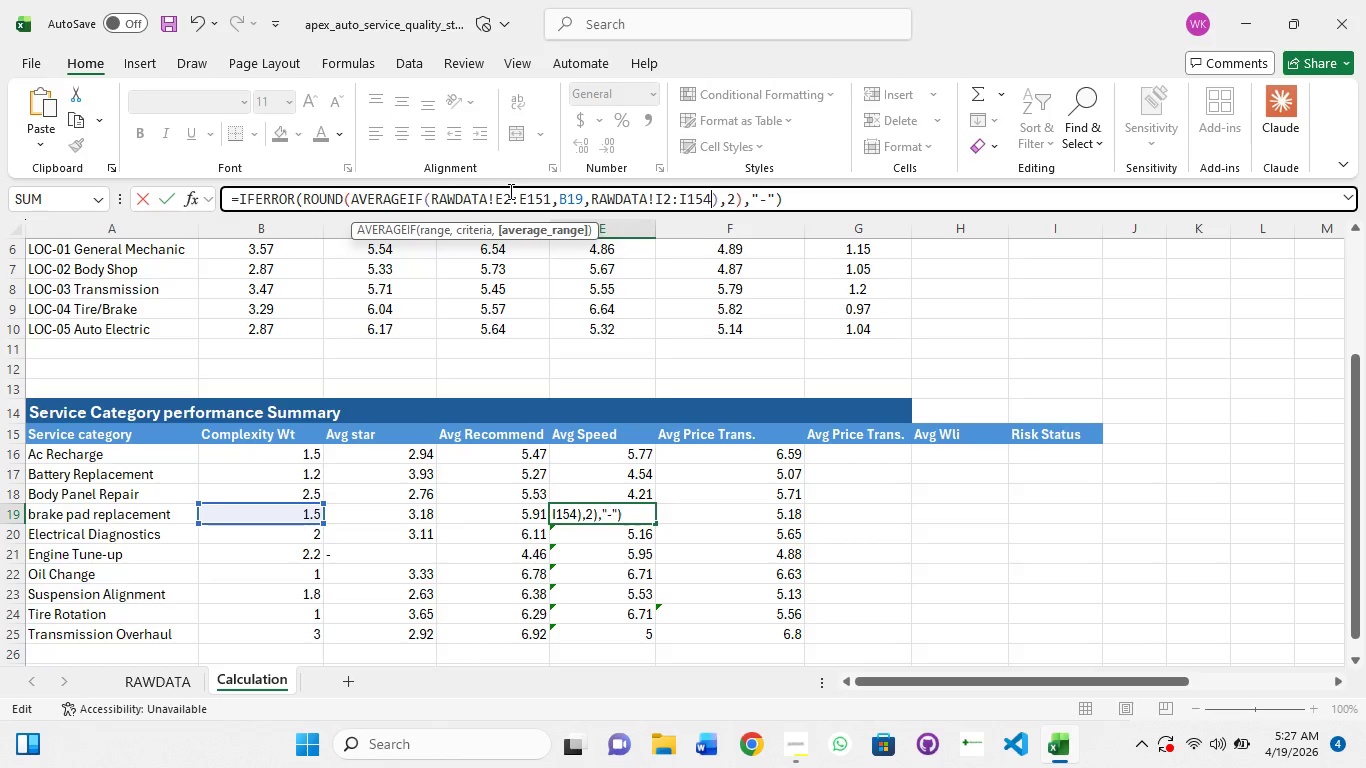 
key(ArrowRight)
 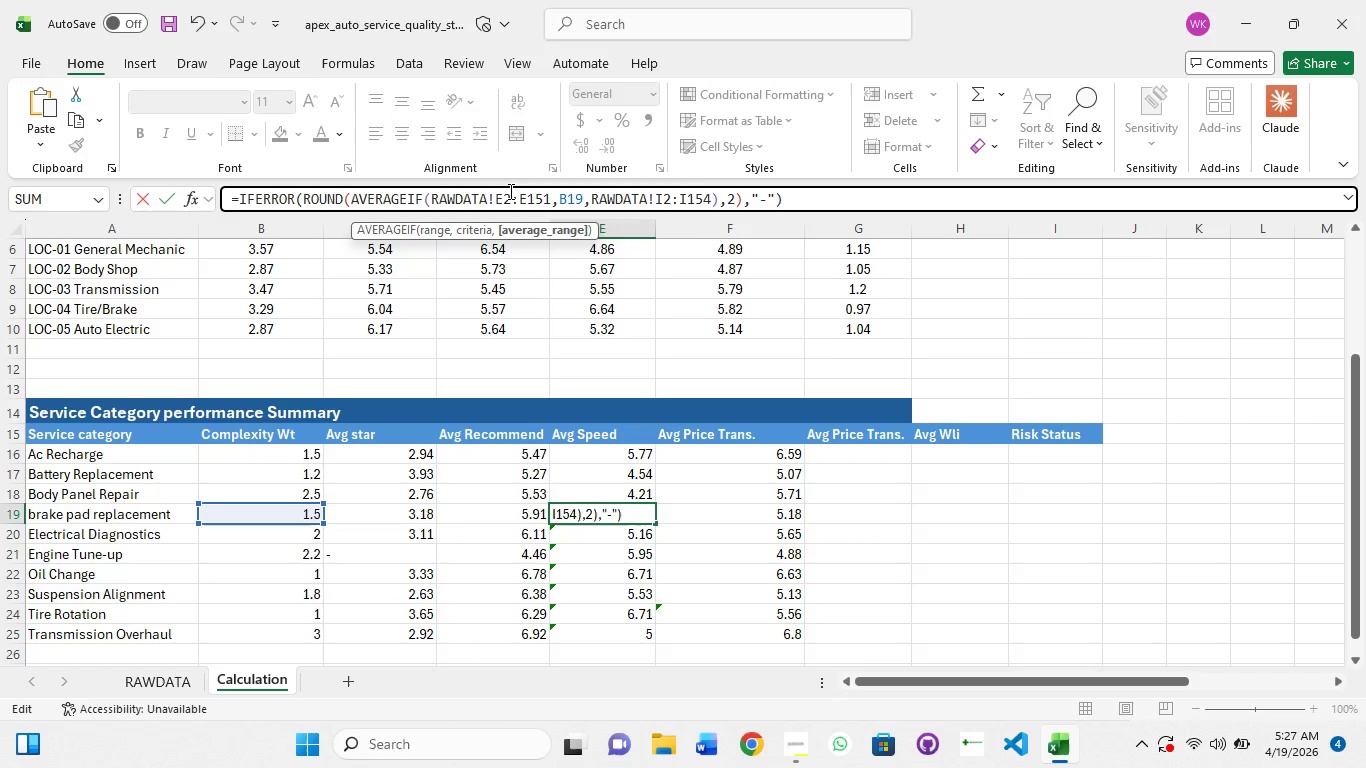 
key(Backspace)
 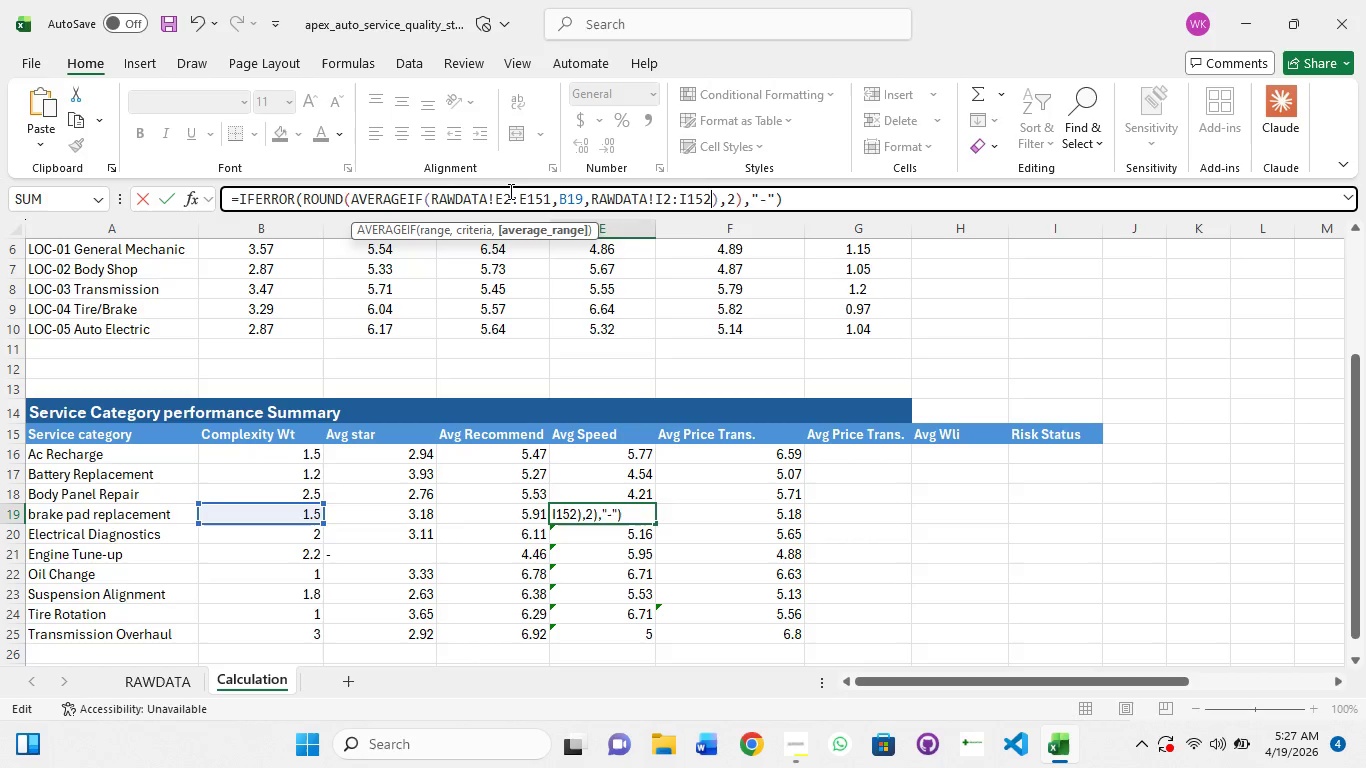 
key(2)
 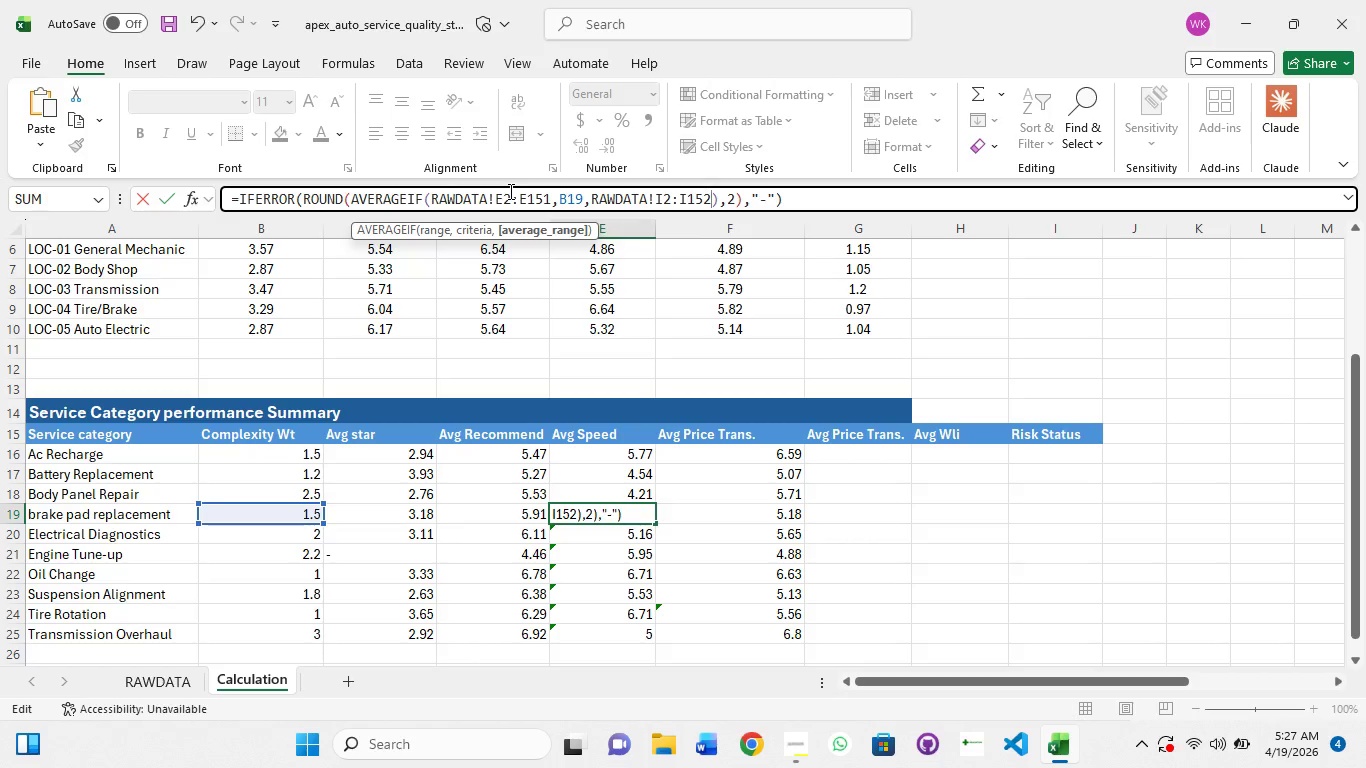 
key(Backspace)
 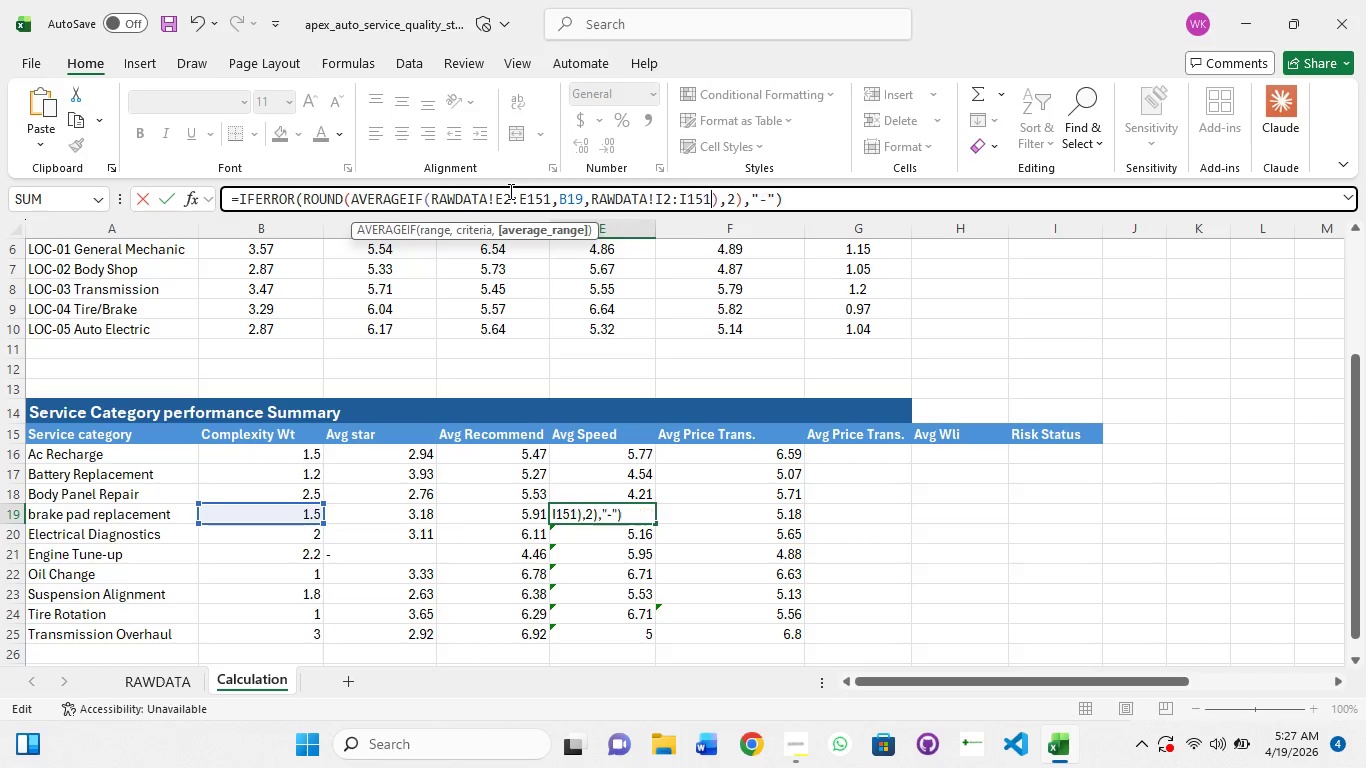 
key(1)
 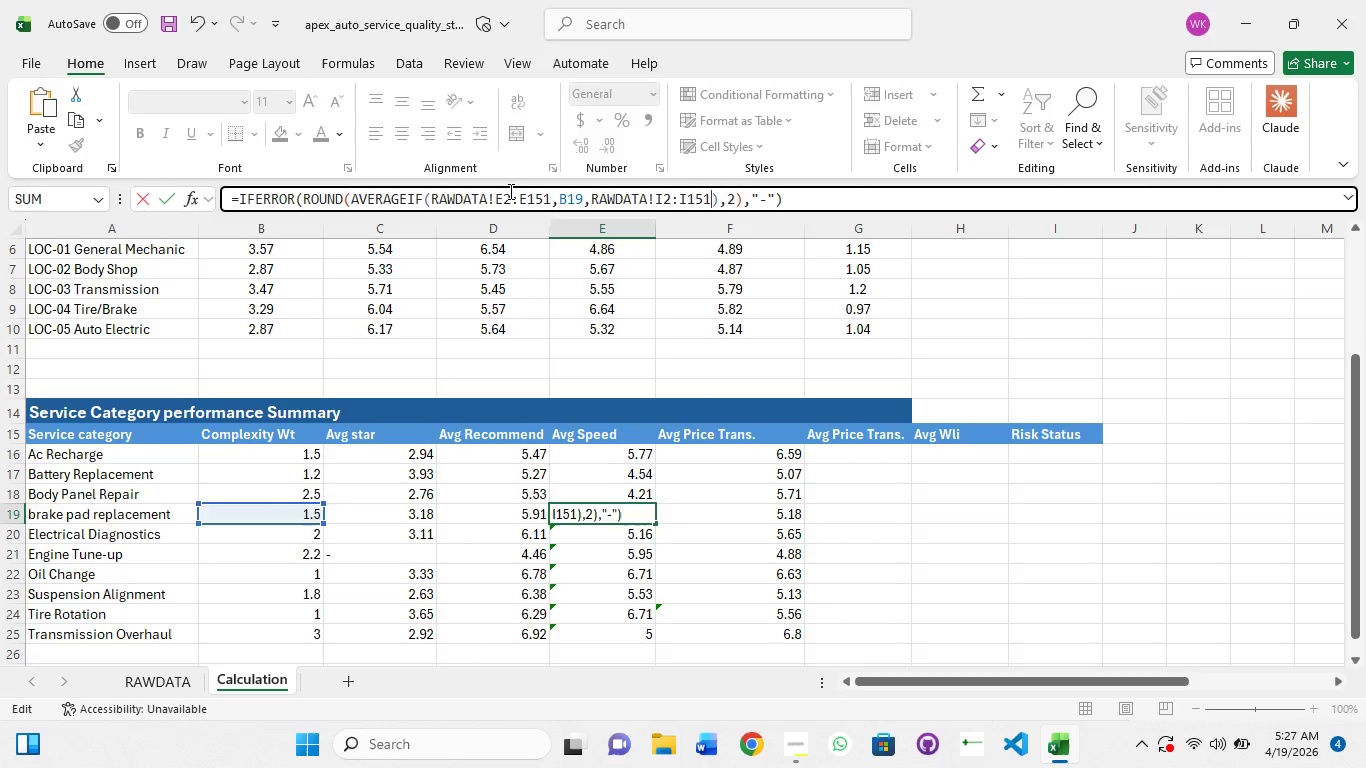 
key(Enter)
 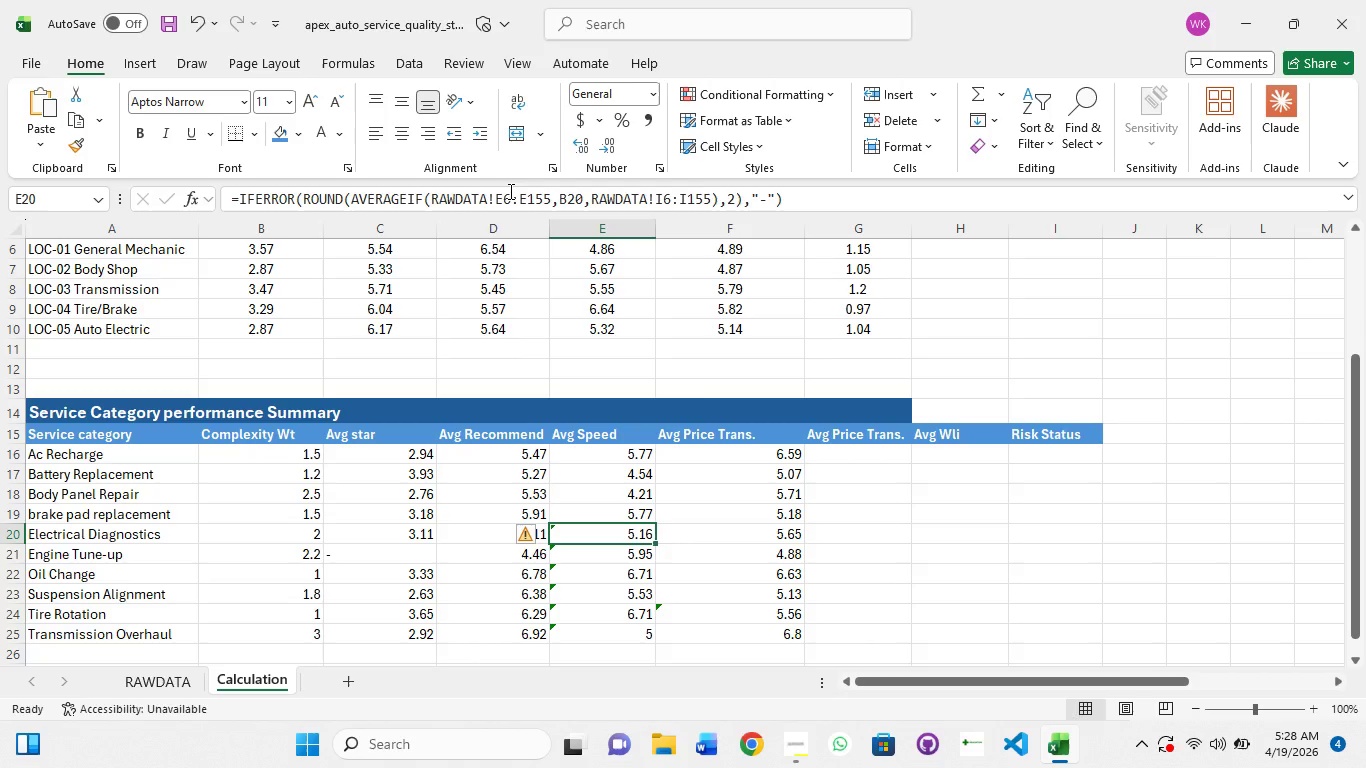 
wait(72.66)
 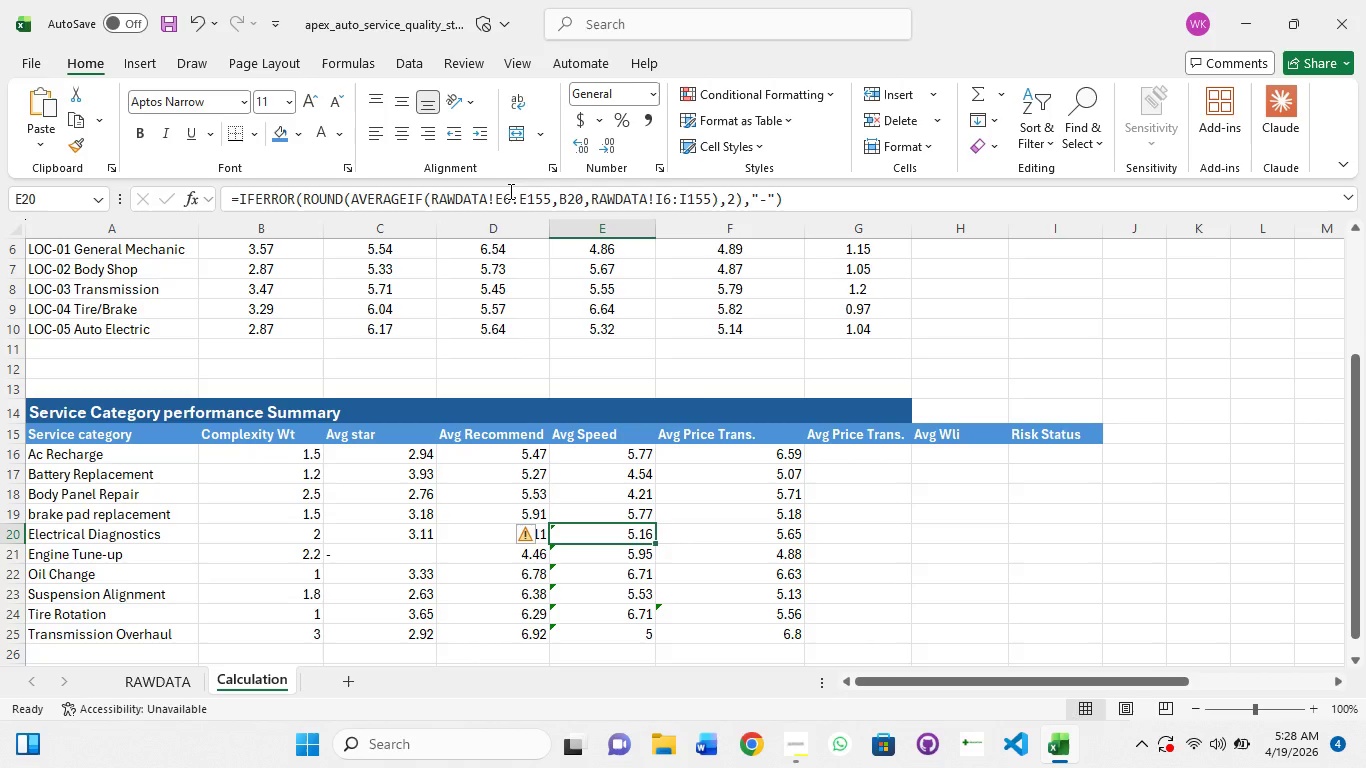 
left_click([683, 622])
 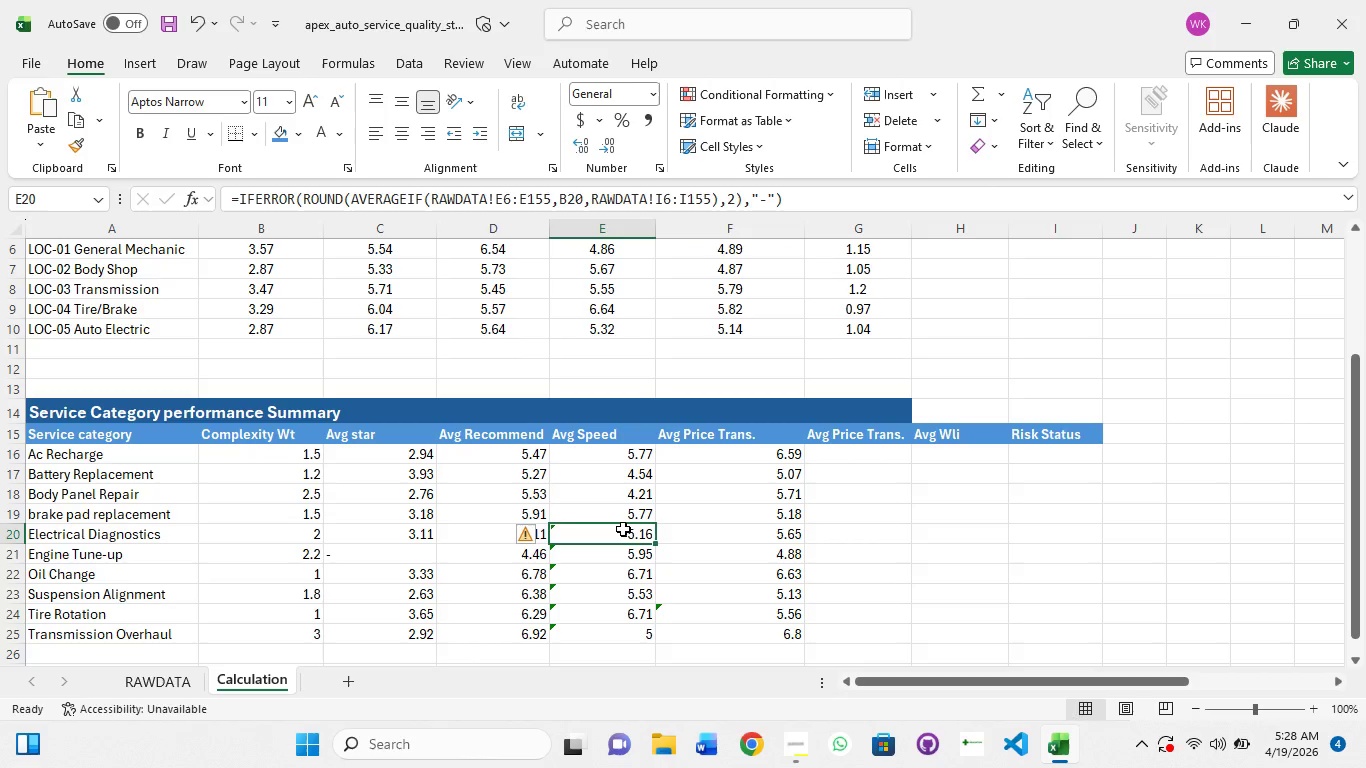 
left_click([623, 529])
 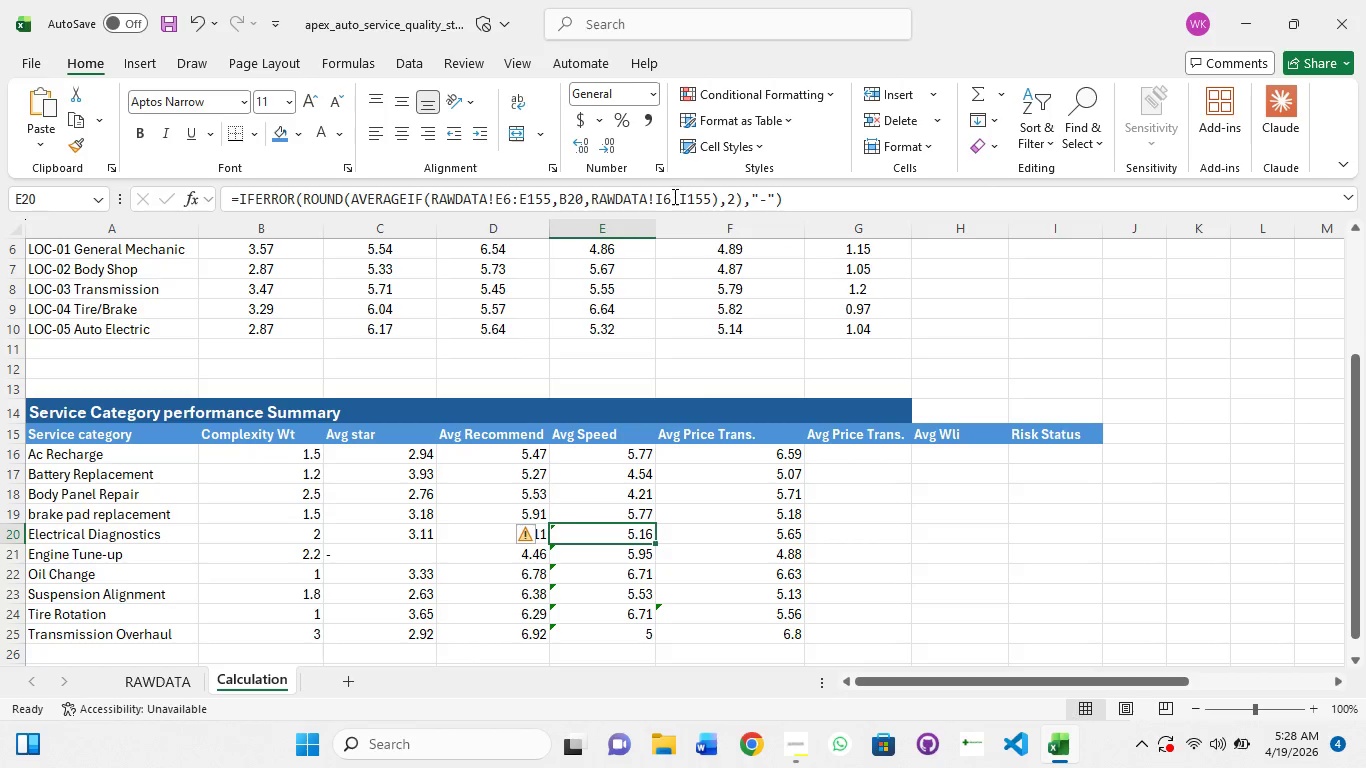 
left_click([673, 198])
 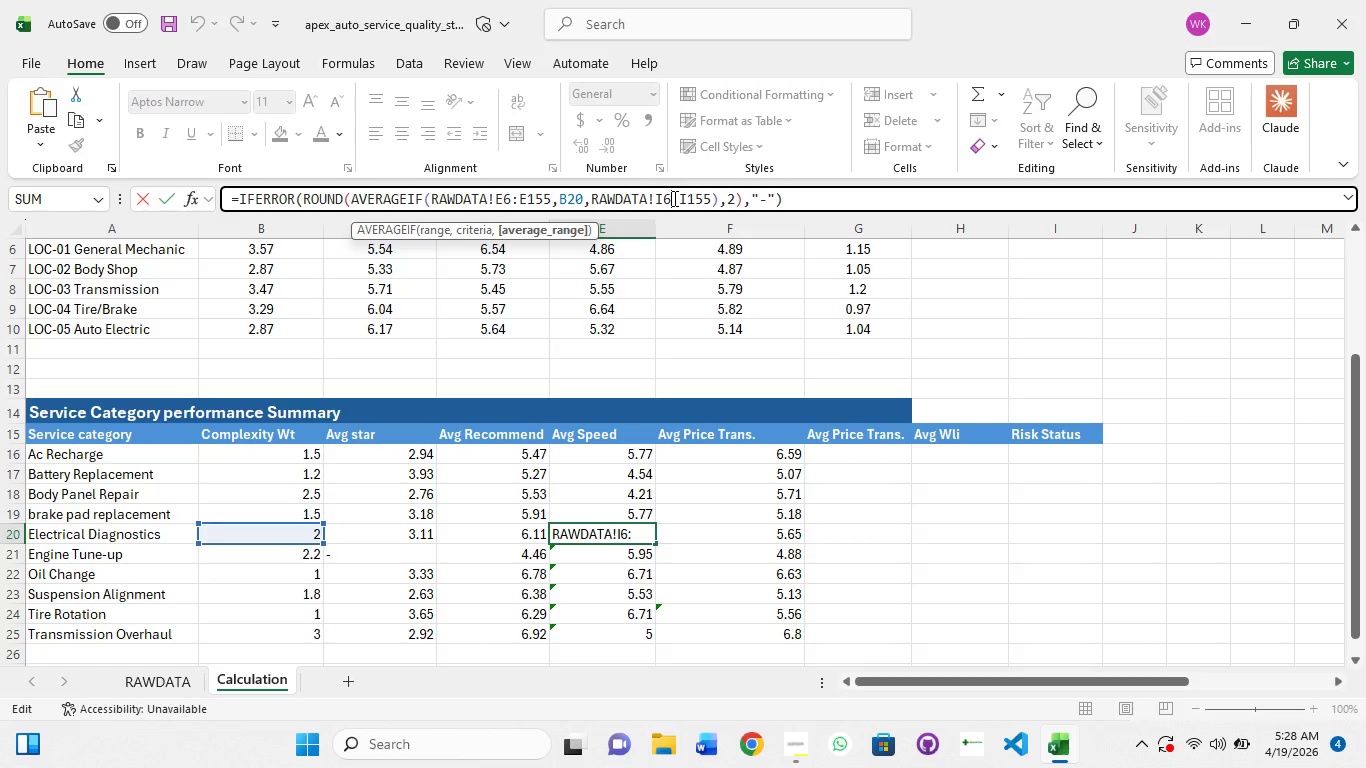 
key(Backspace)
 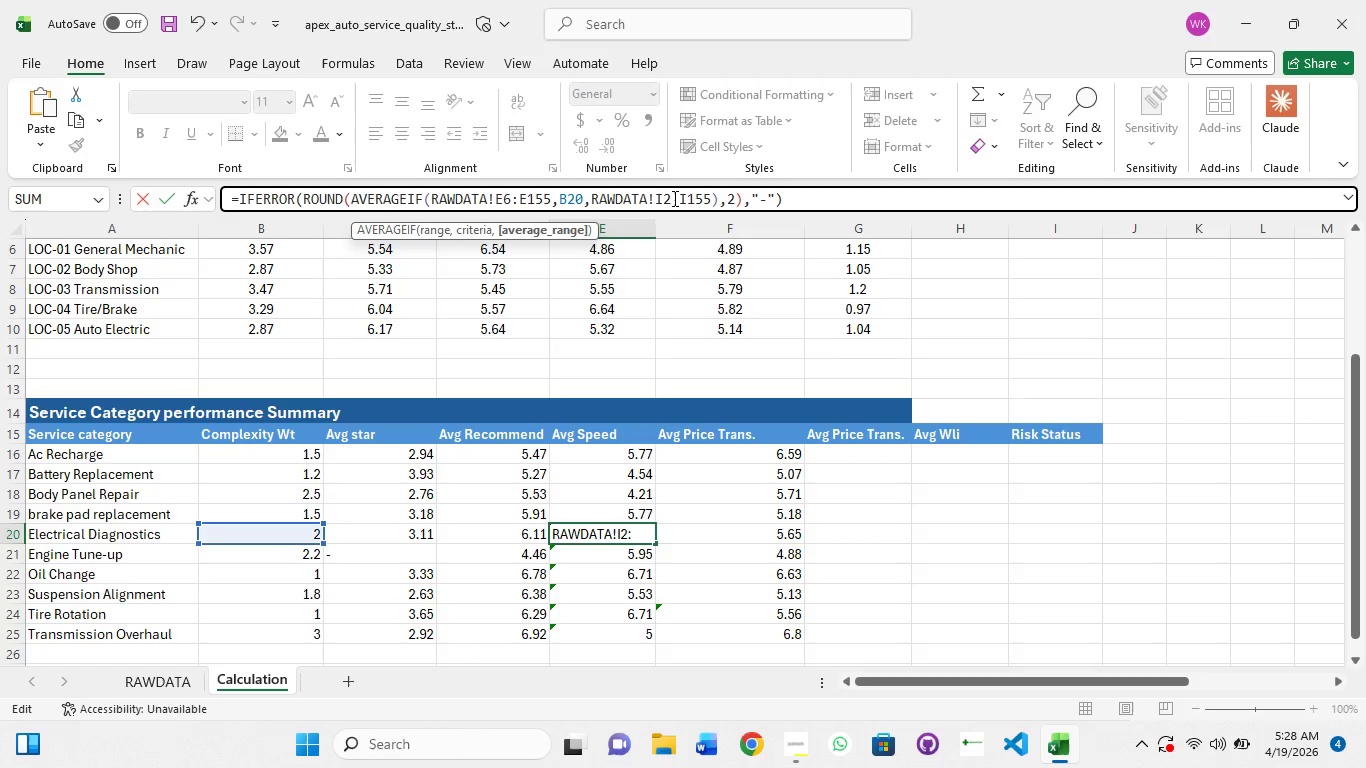 
key(2)
 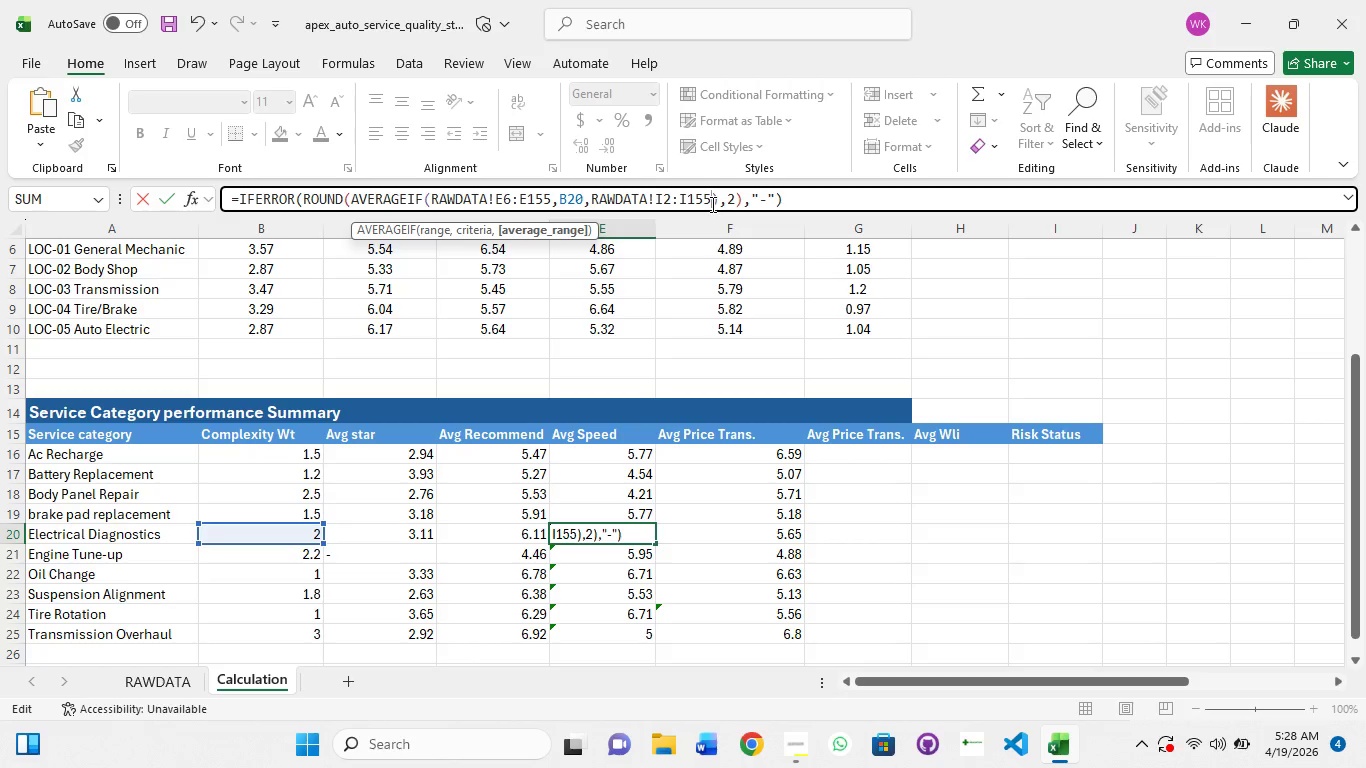 
key(Backspace)
 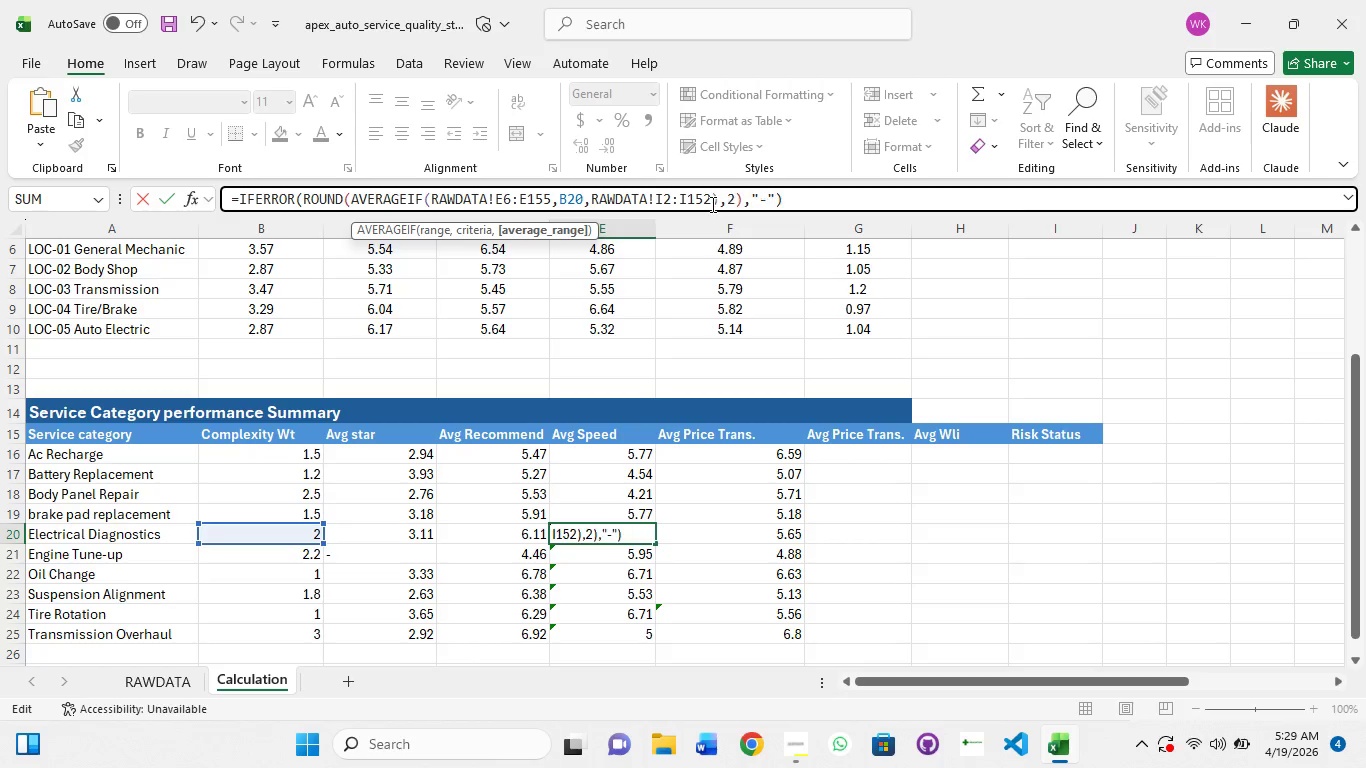 
key(2)
 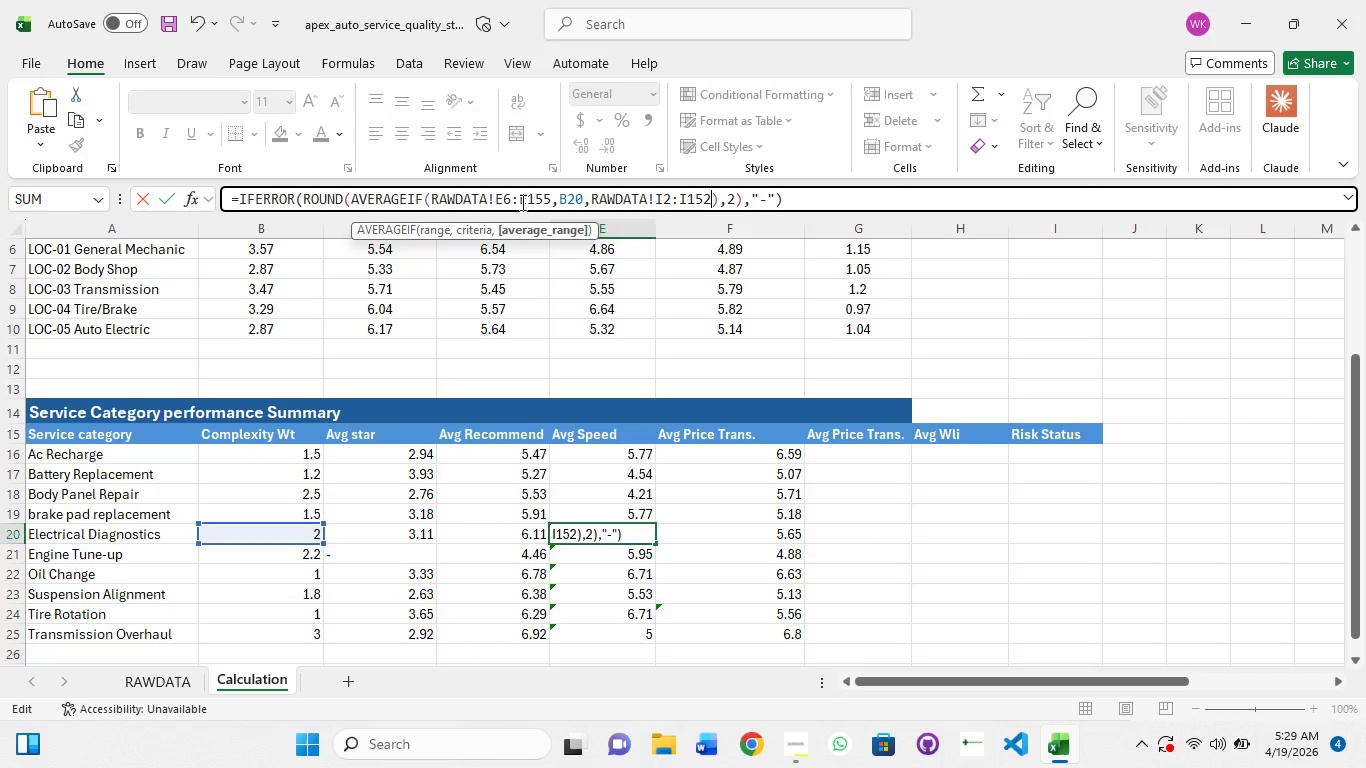 
left_click([508, 196])
 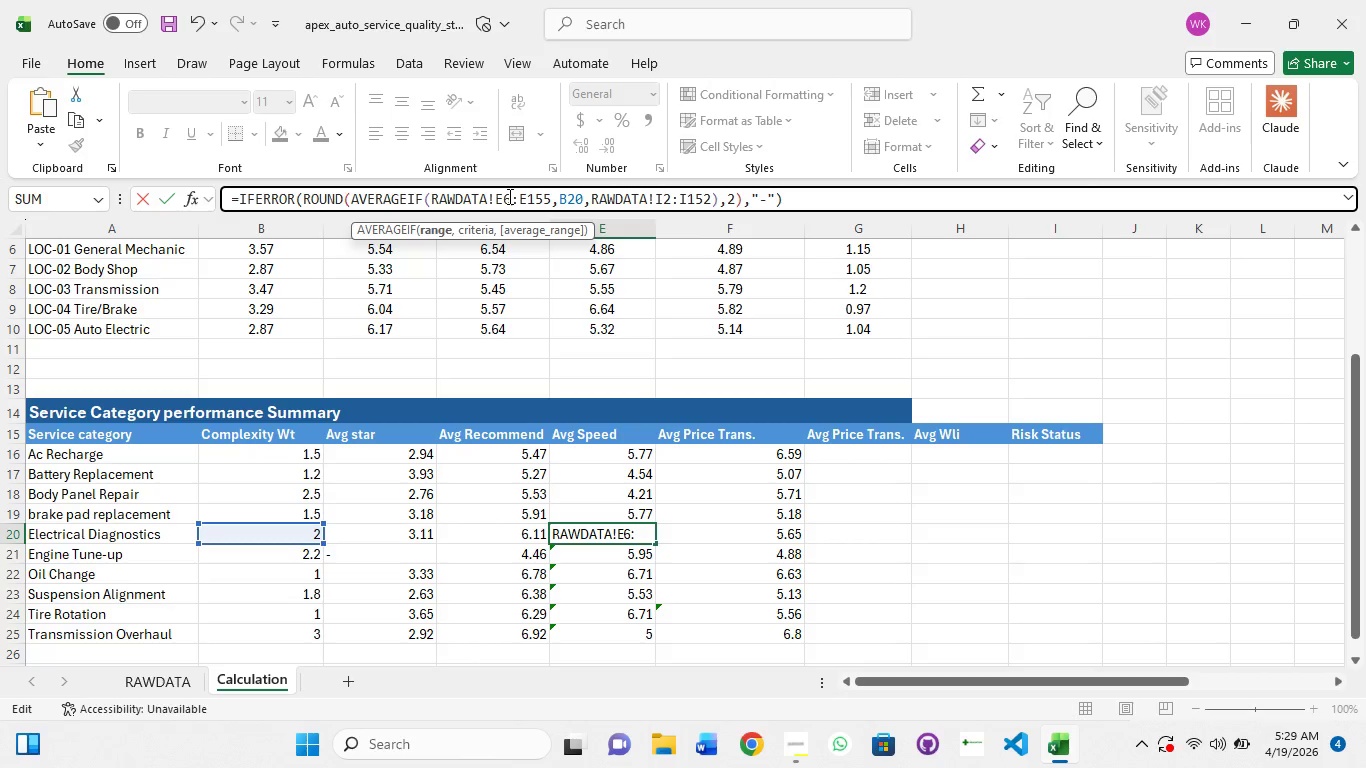 
key(Backspace)
 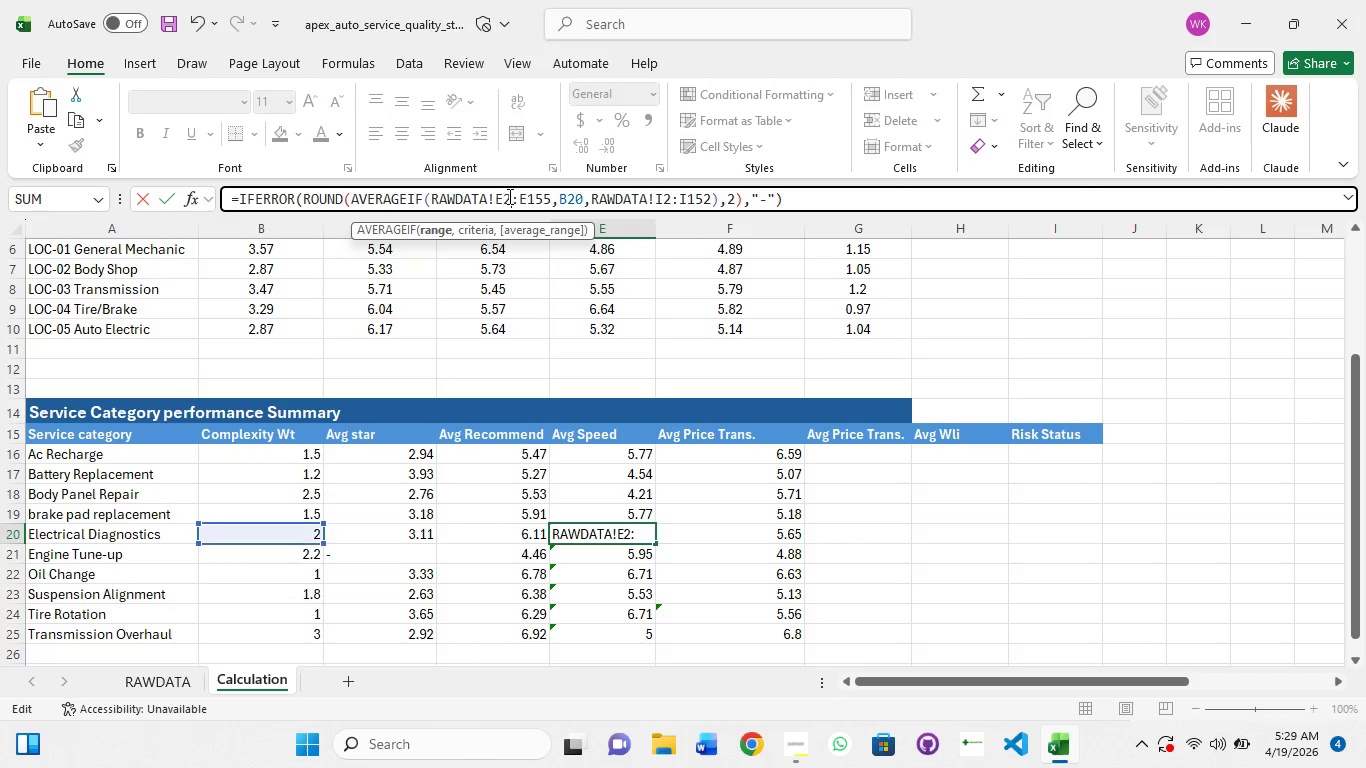 
key(2)
 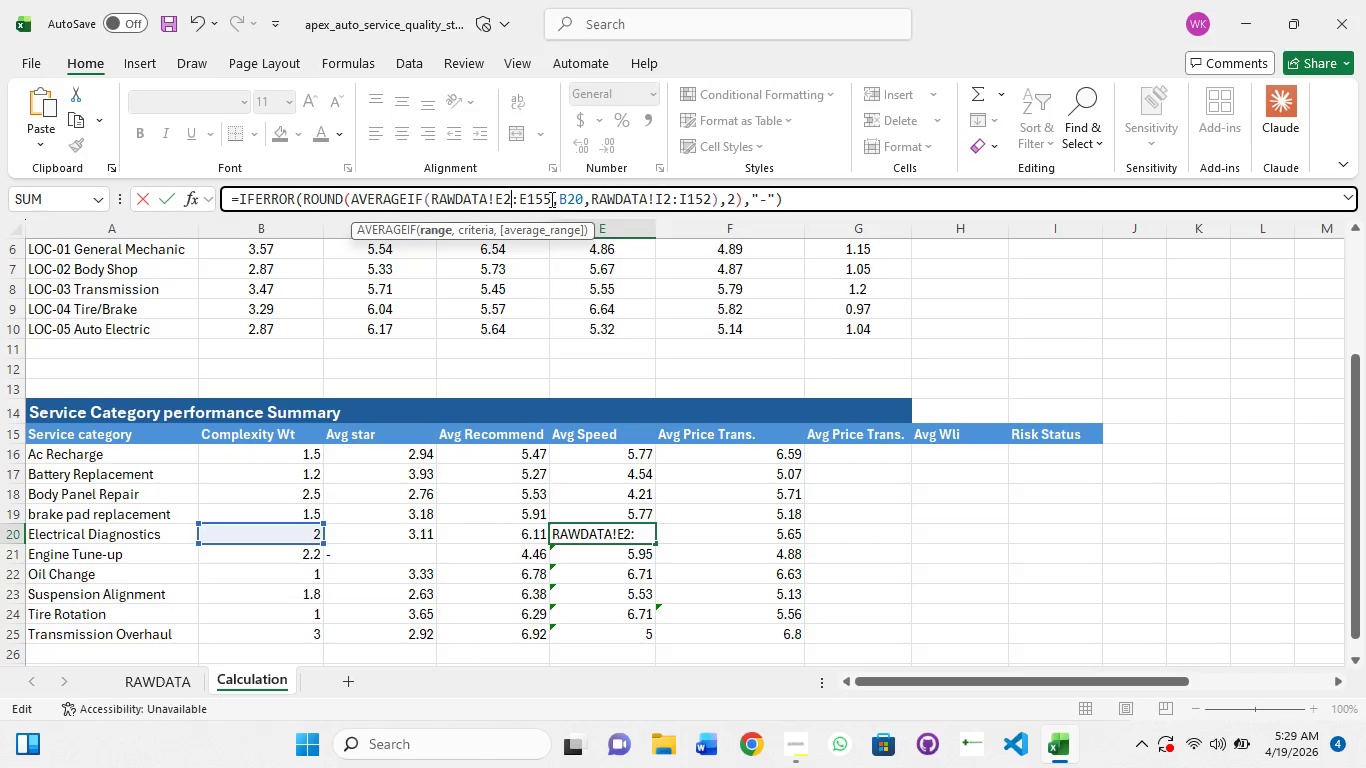 
left_click([550, 197])
 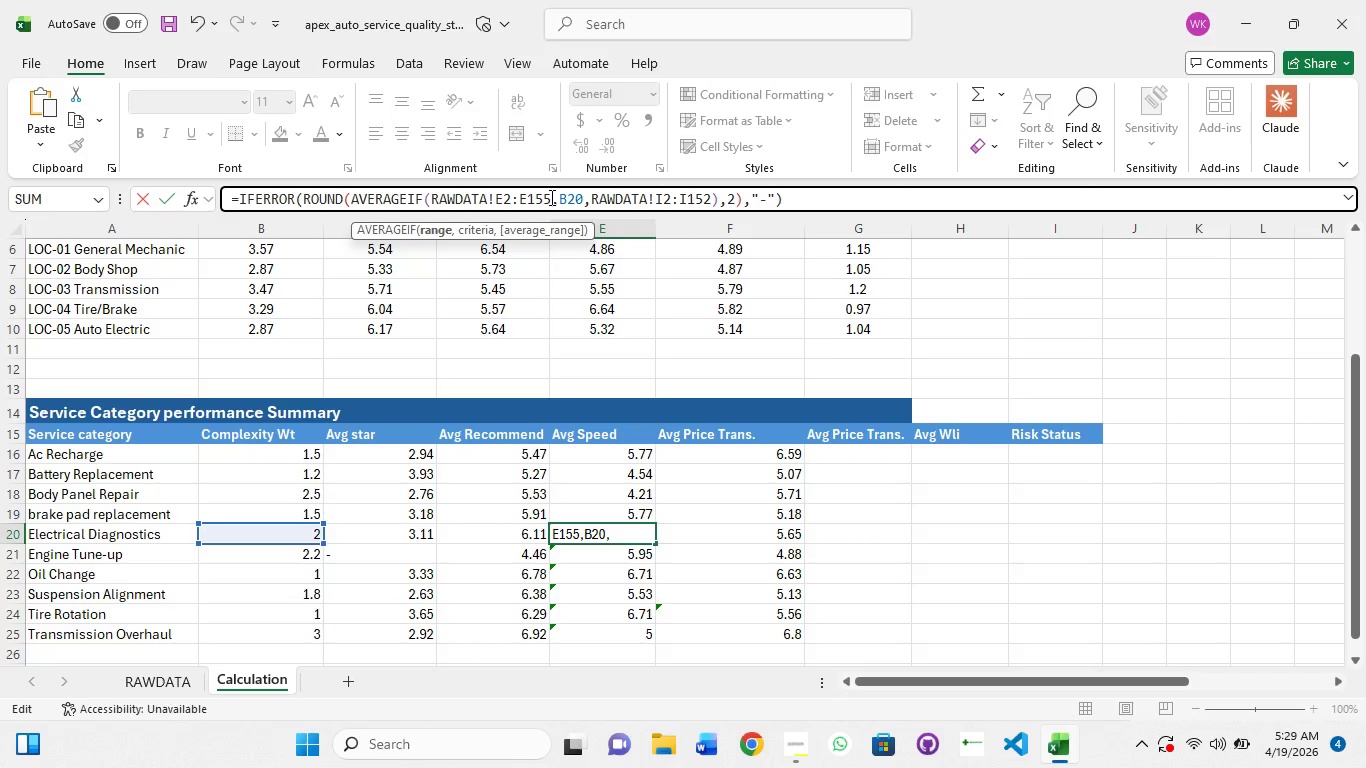 
key(Backspace)
 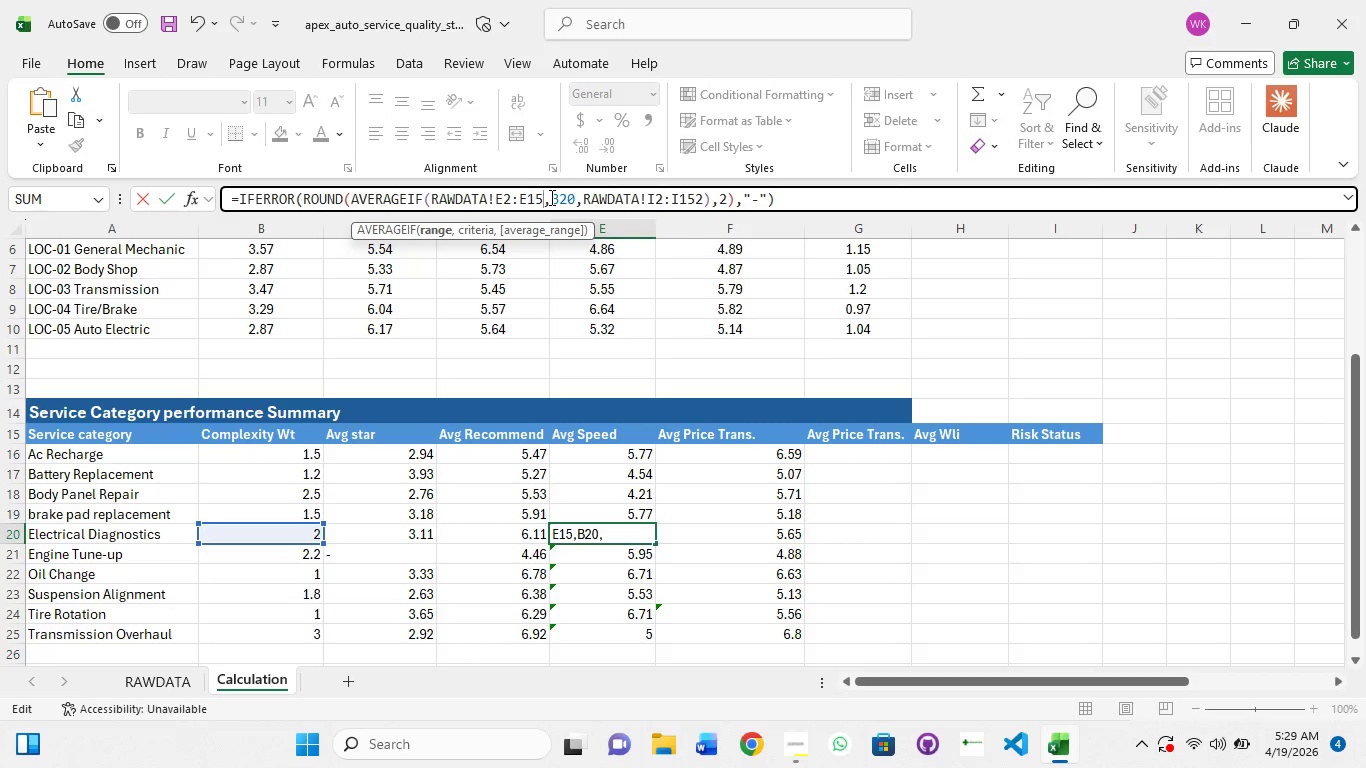 
key(1)
 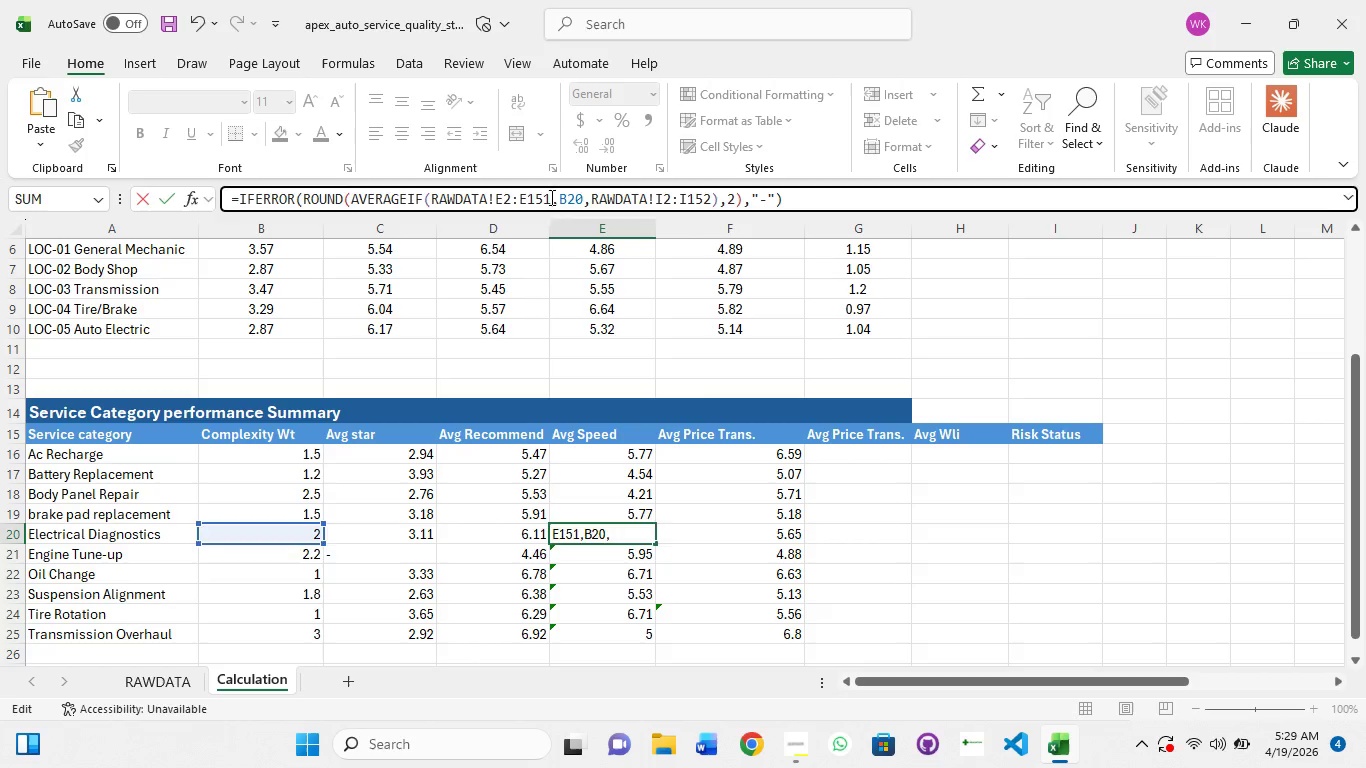 
key(Enter)
 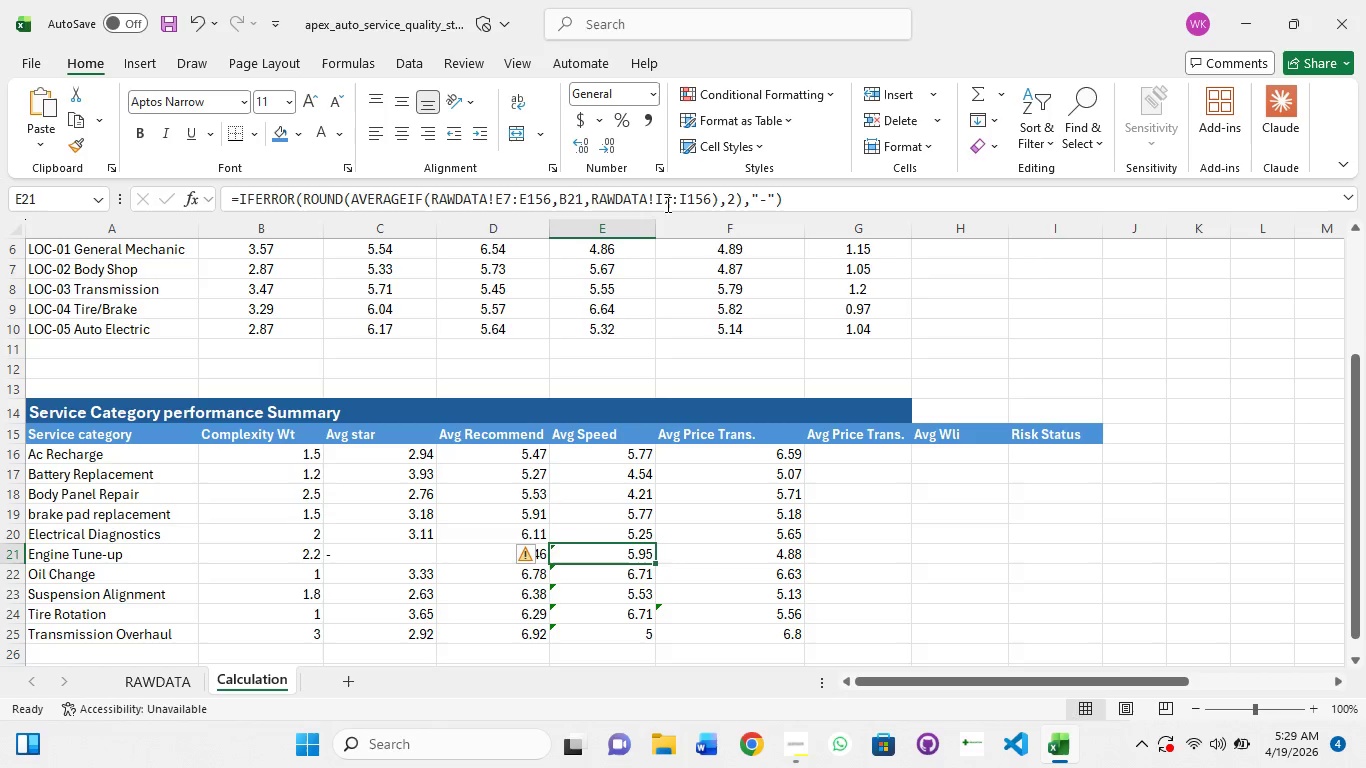 
left_click([673, 198])
 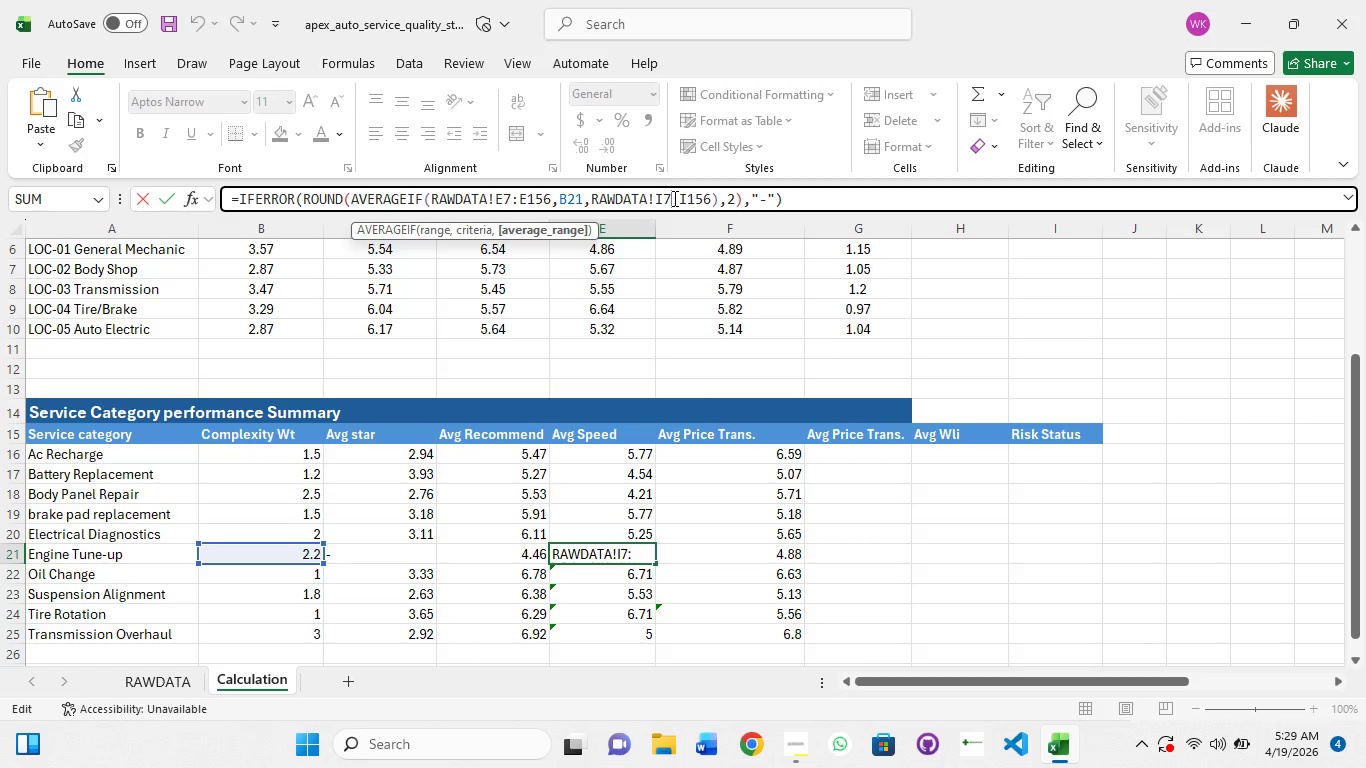 
key(Backspace)
 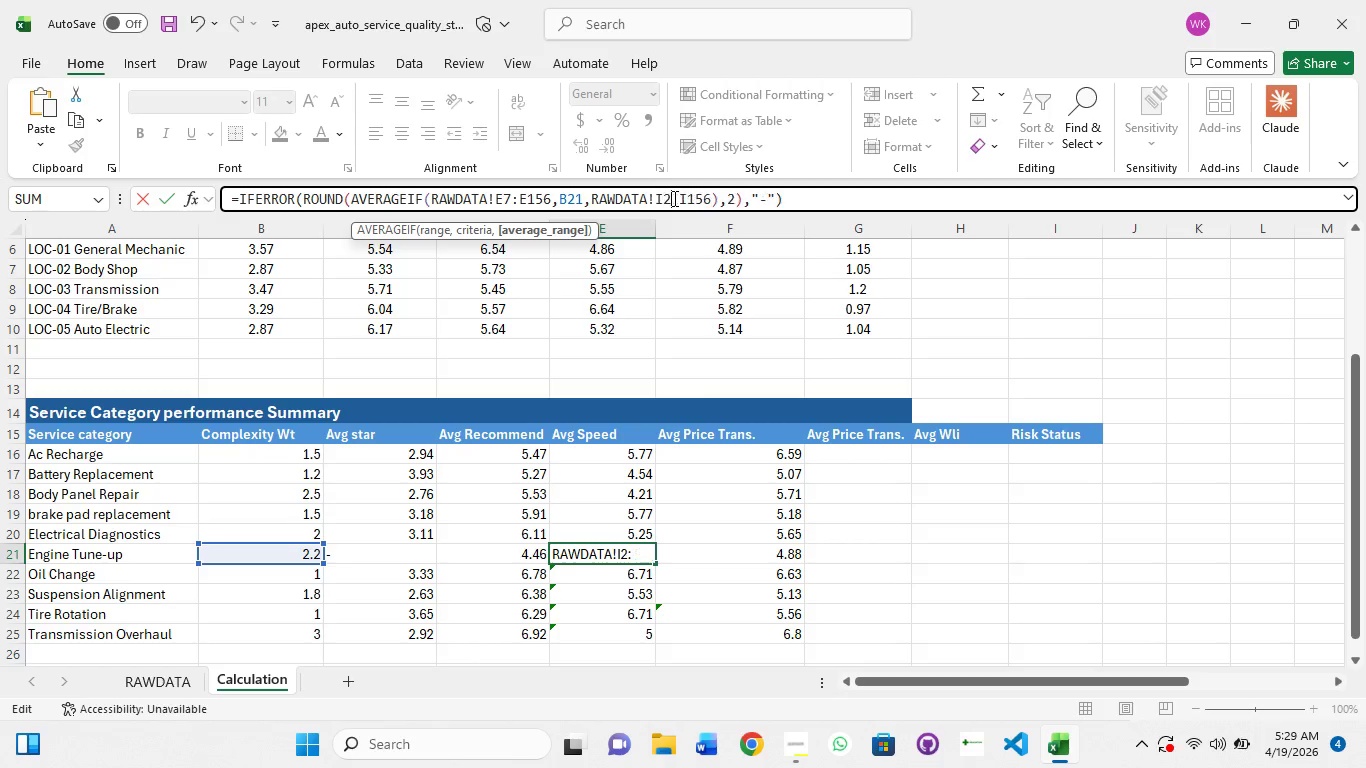 
key(2)
 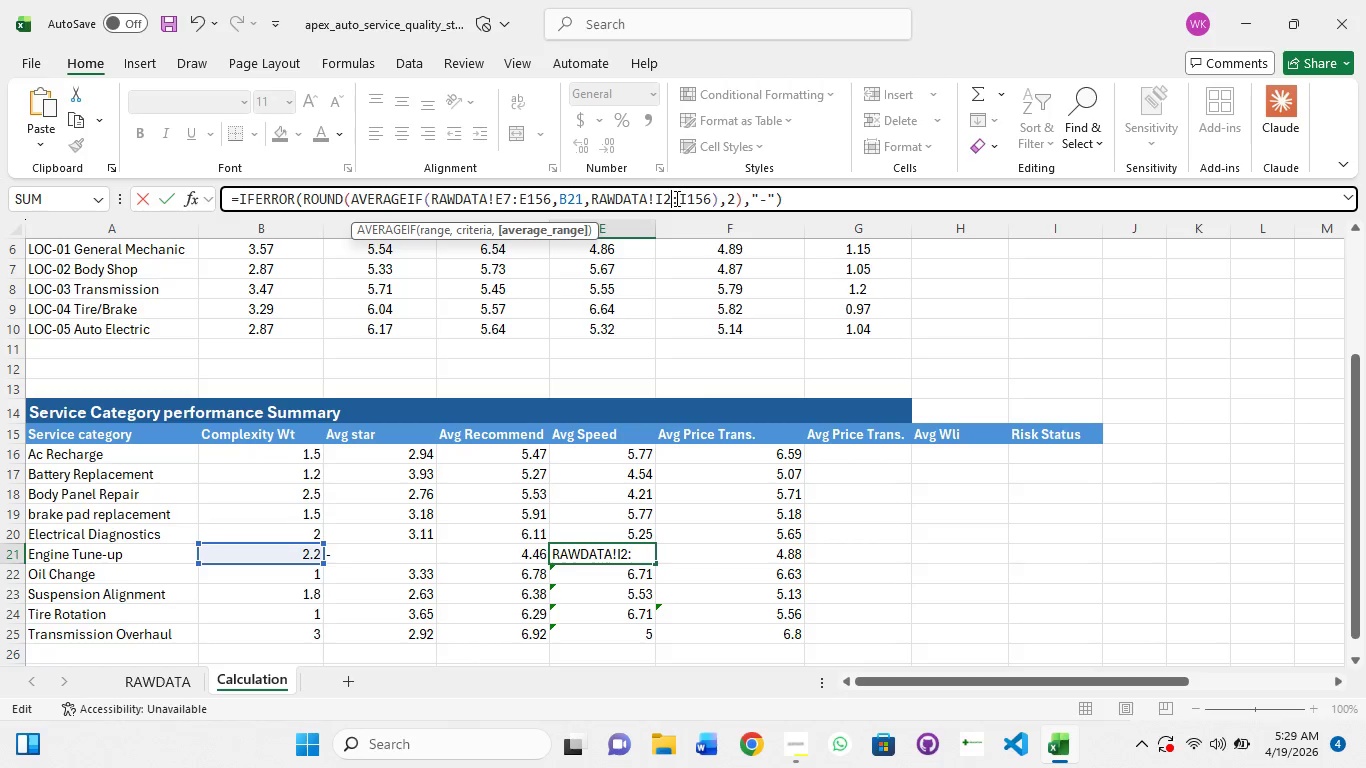 
key(ArrowRight)
 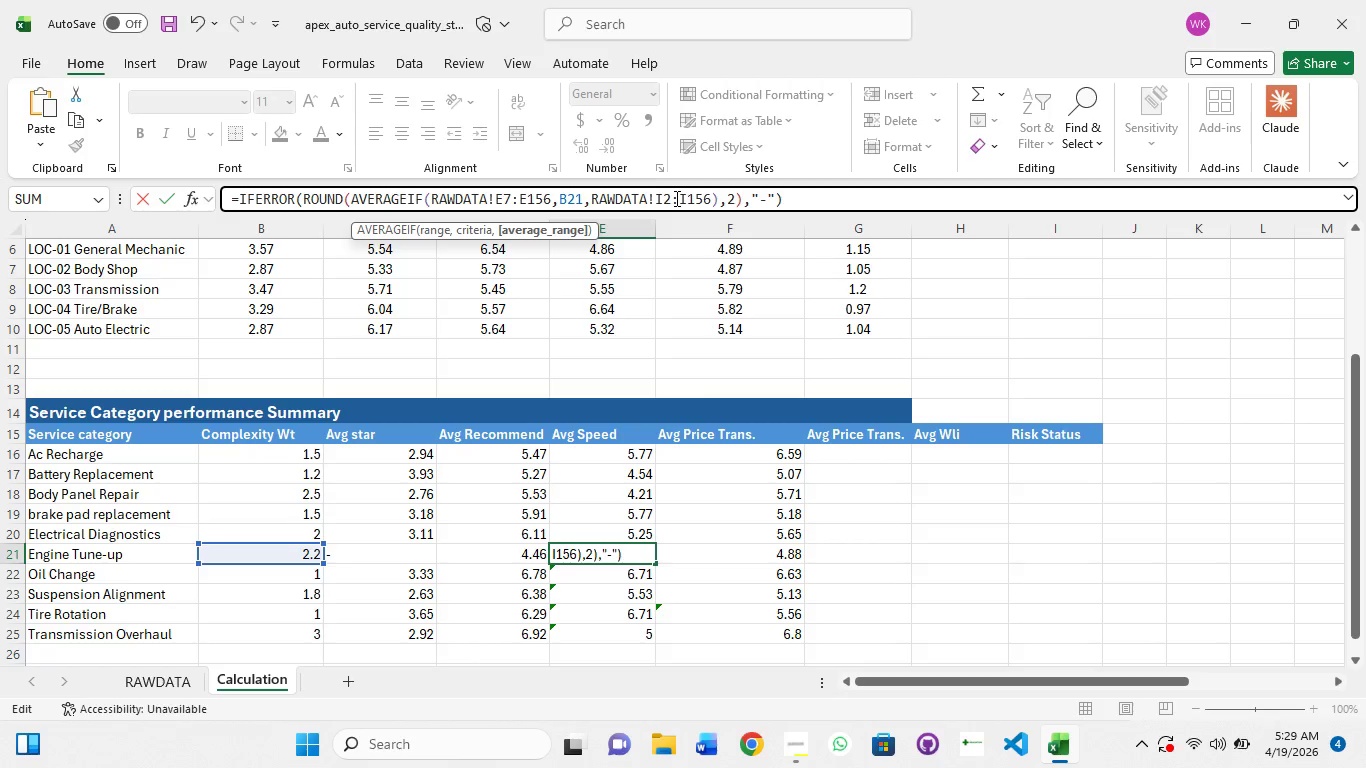 
key(ArrowRight)
 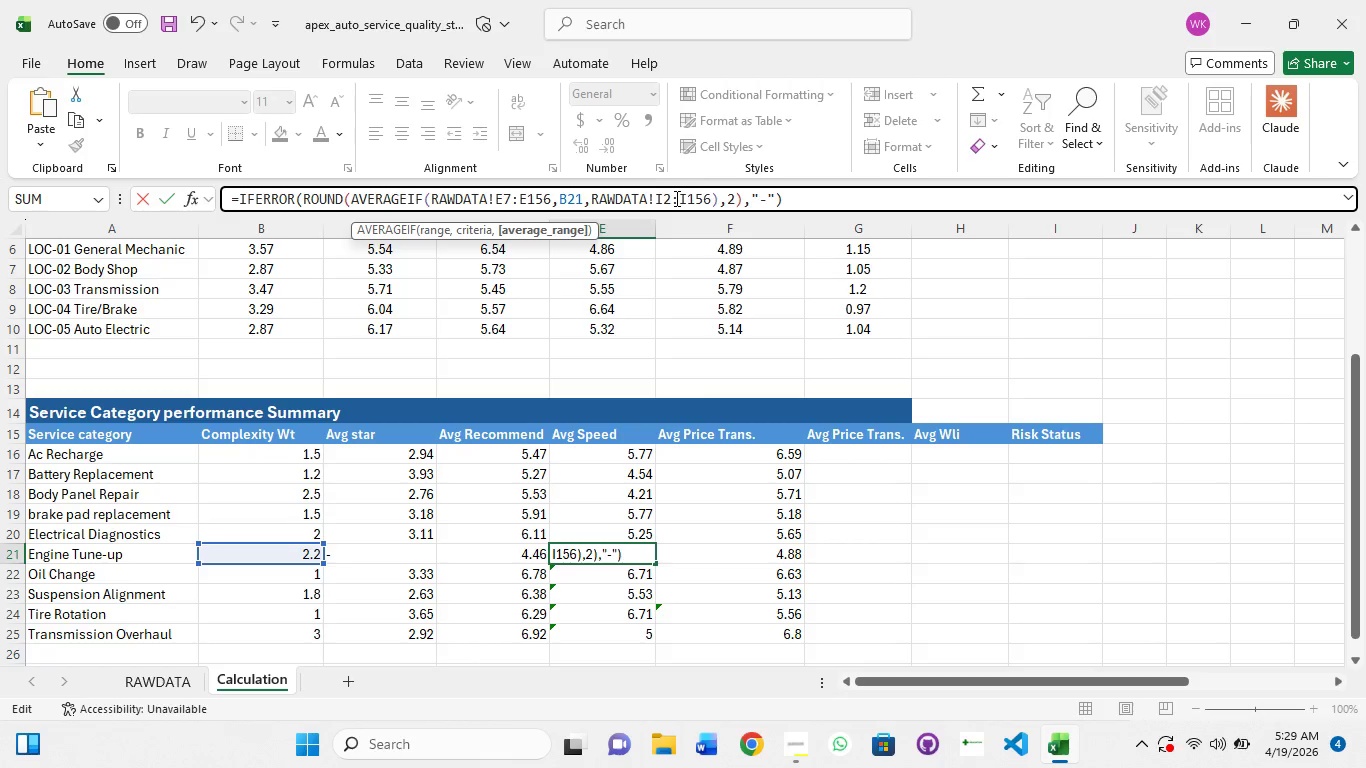 
key(ArrowRight)
 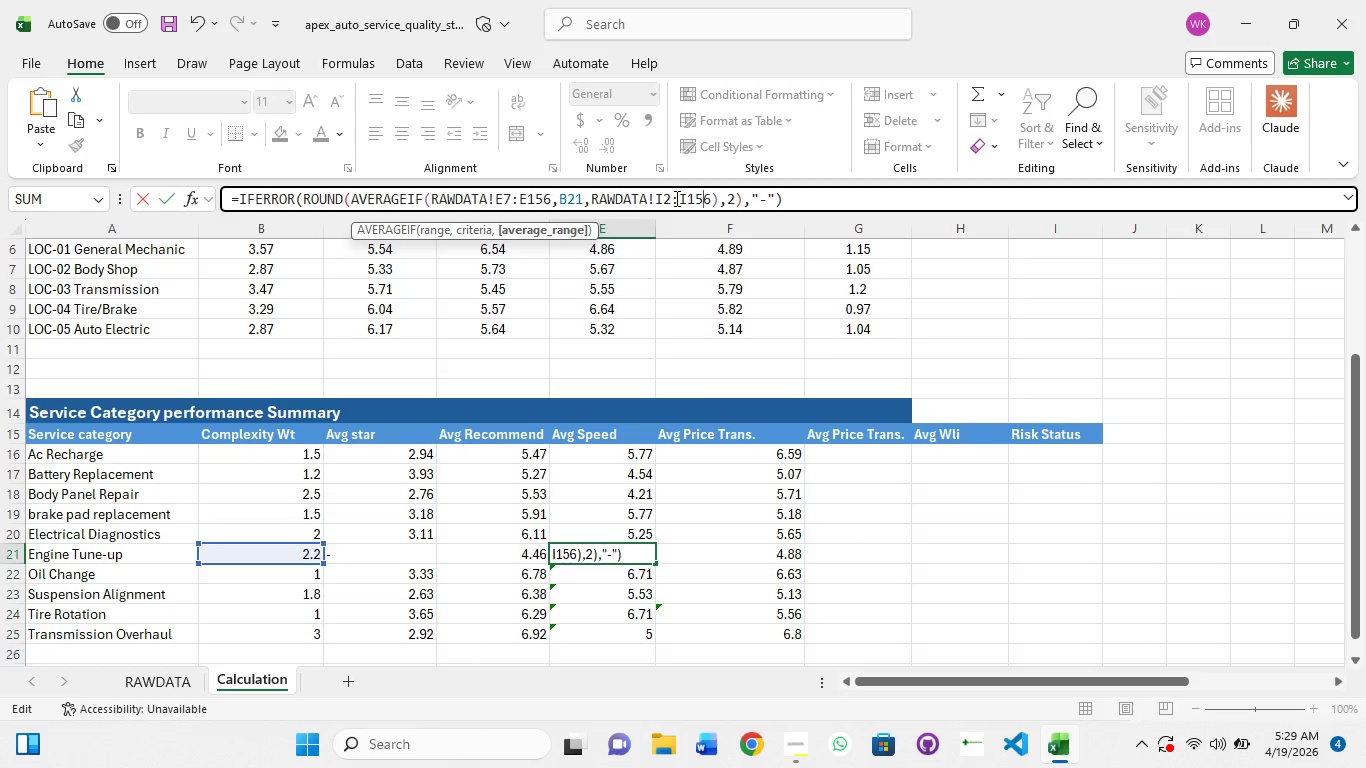 
key(ArrowRight)
 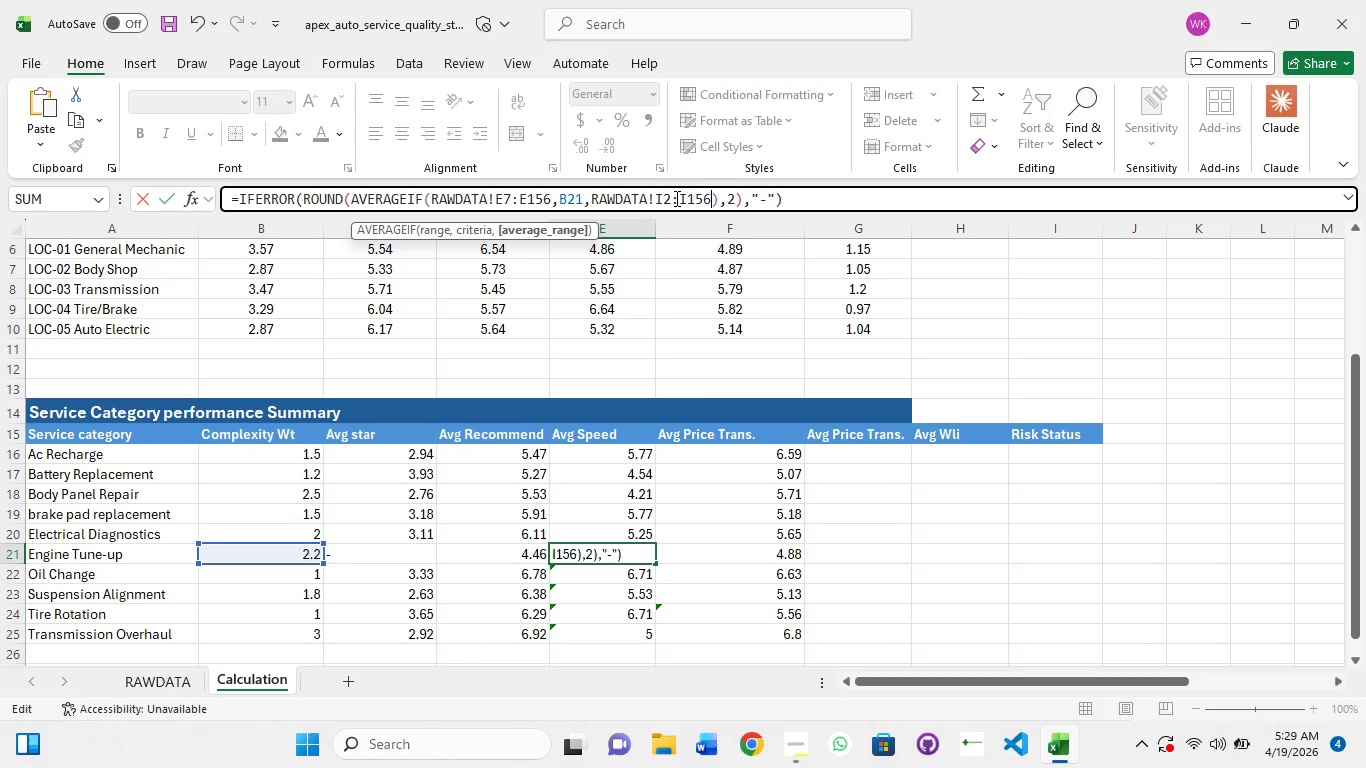 
key(ArrowRight)
 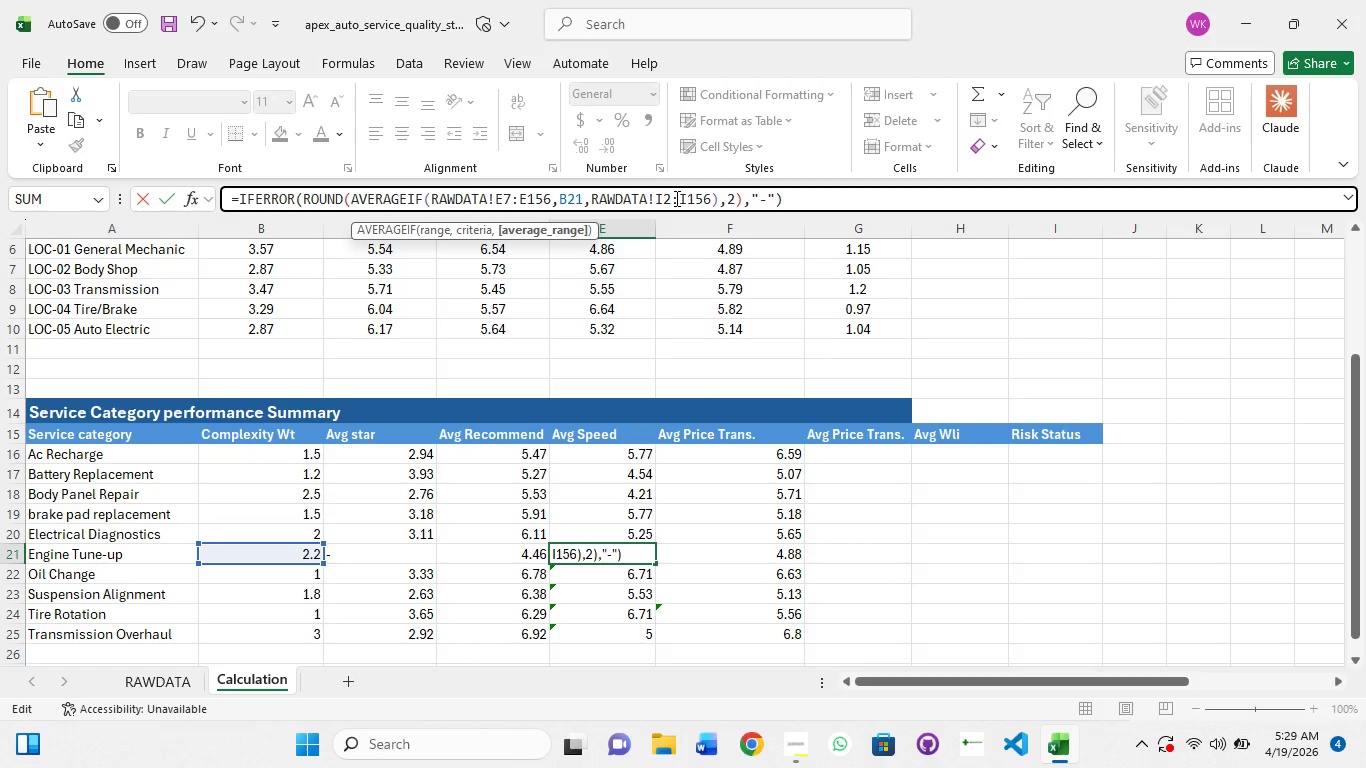 
key(Backspace)
 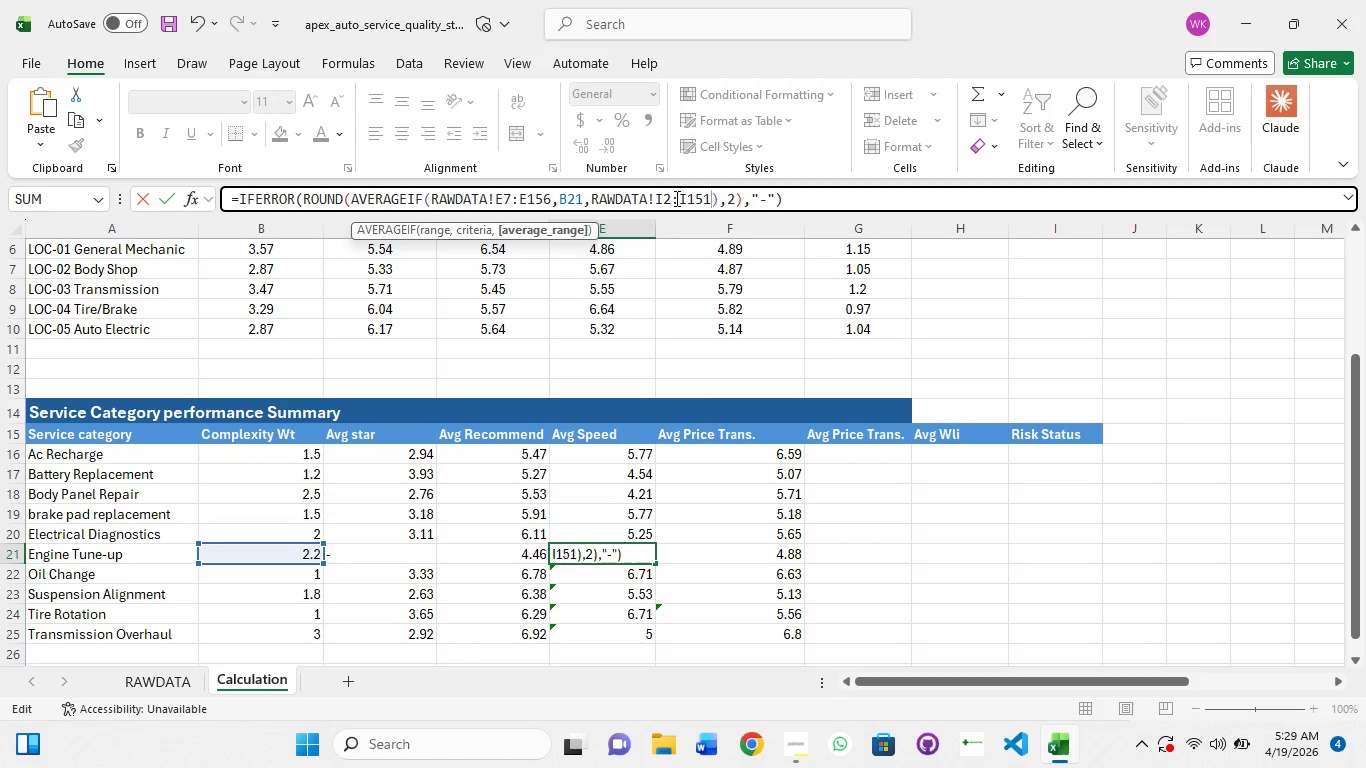 
key(1)
 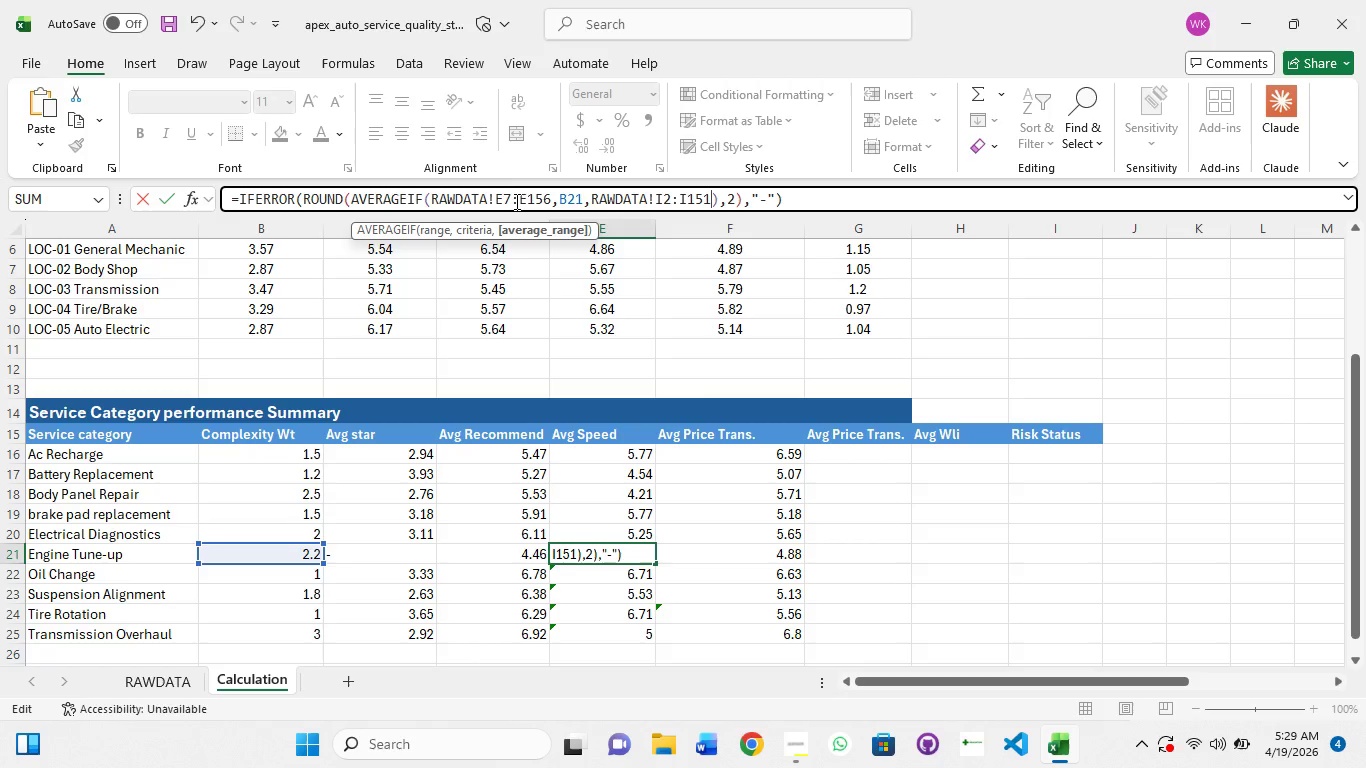 
left_click([508, 194])
 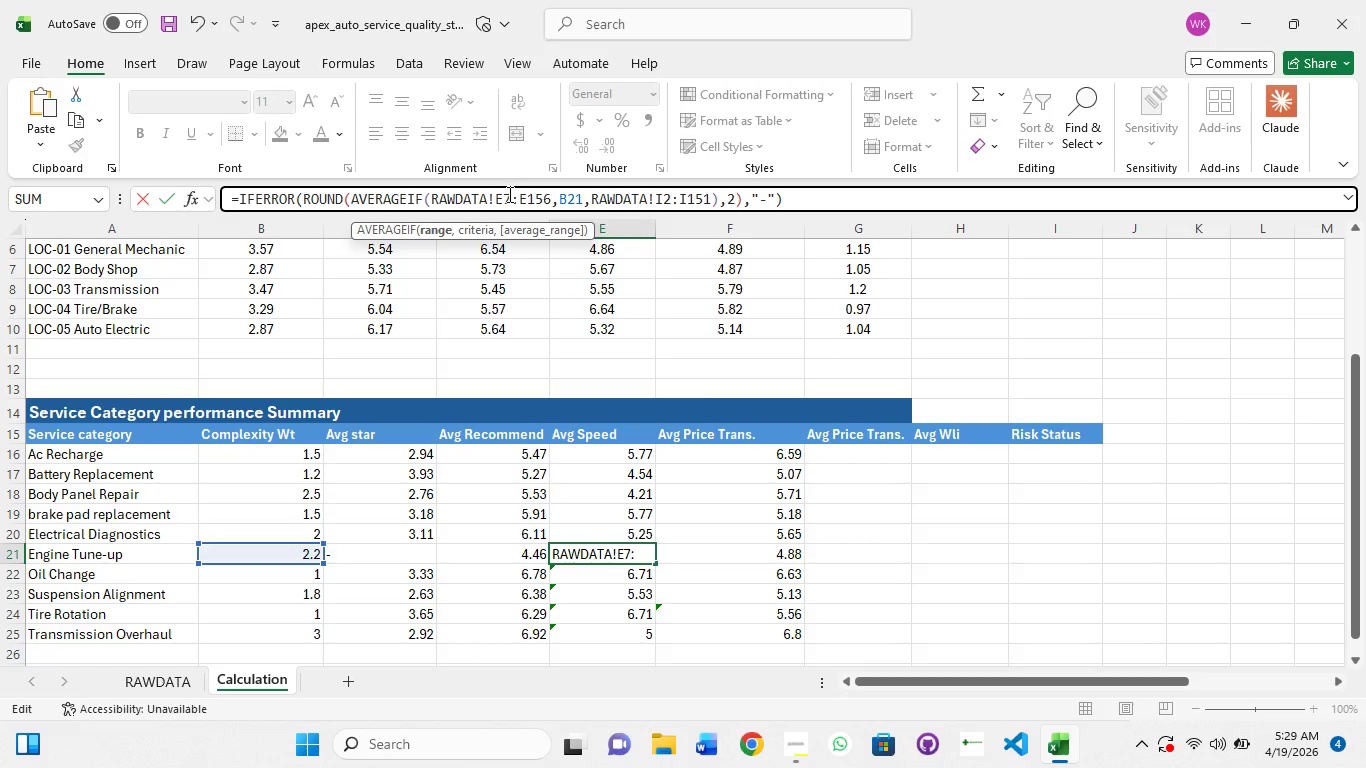 
key(Backspace)
 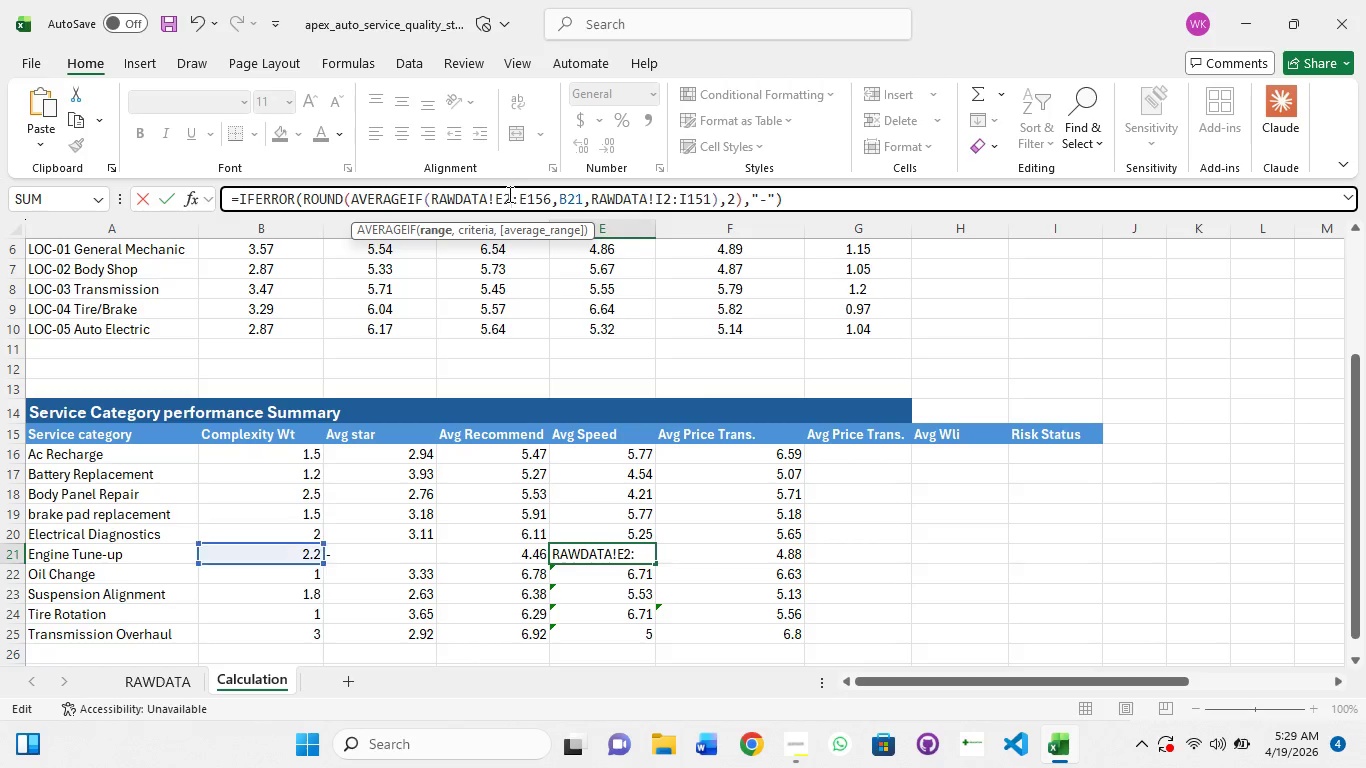 
key(2)
 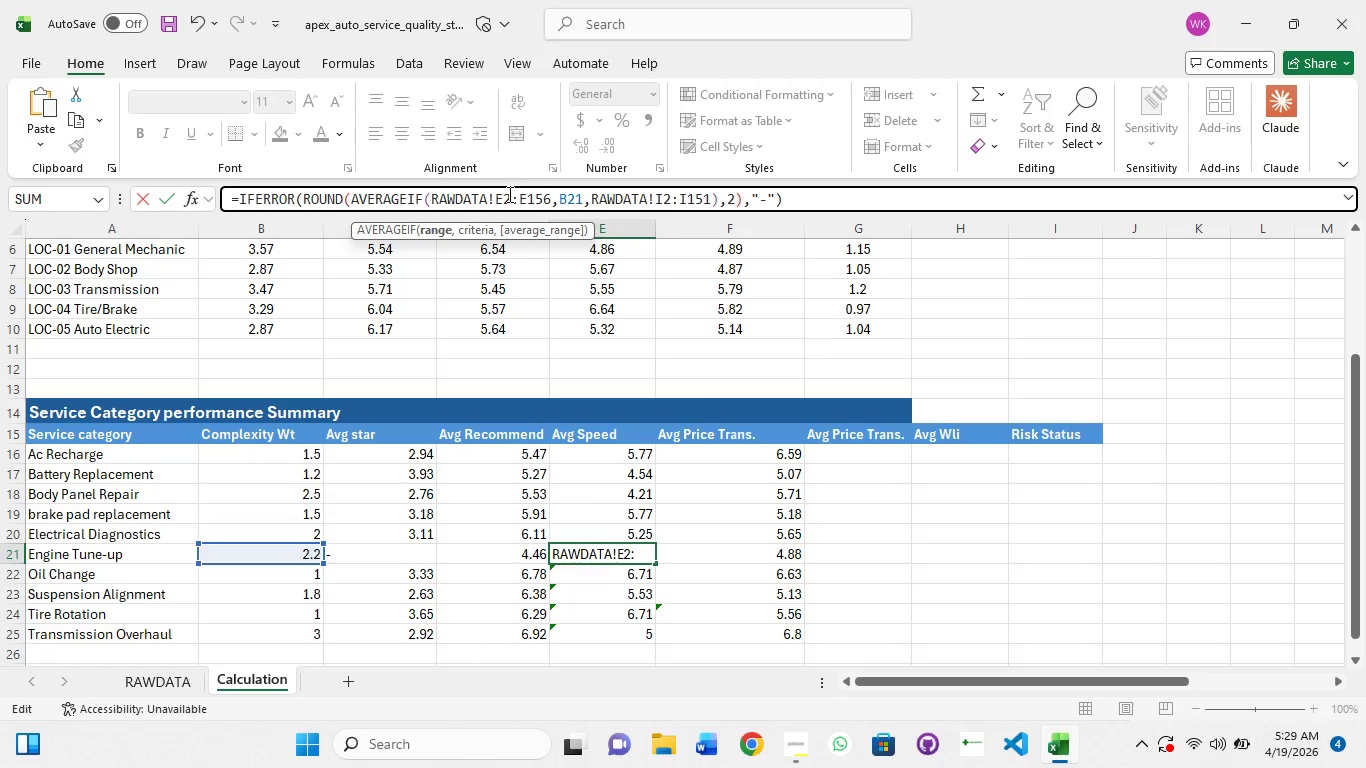 
key(ArrowRight)
 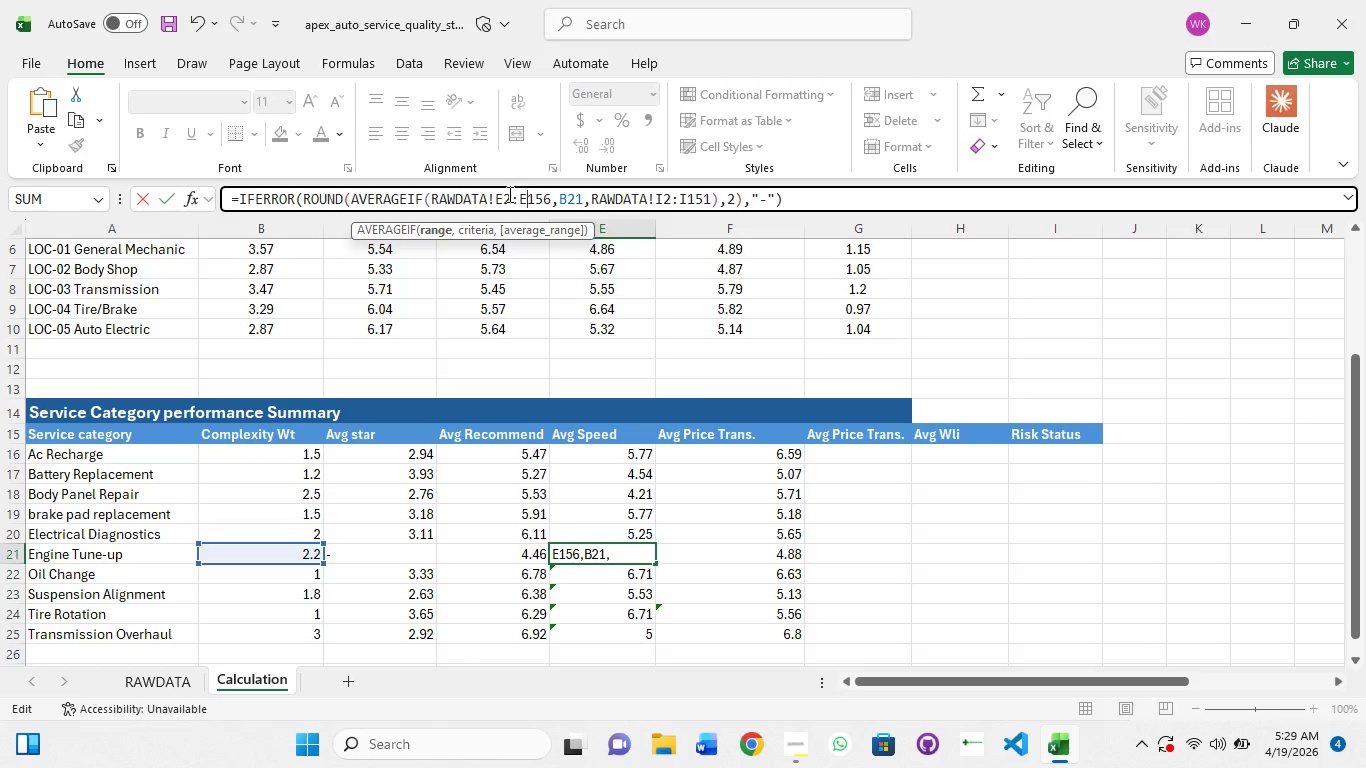 
key(ArrowRight)
 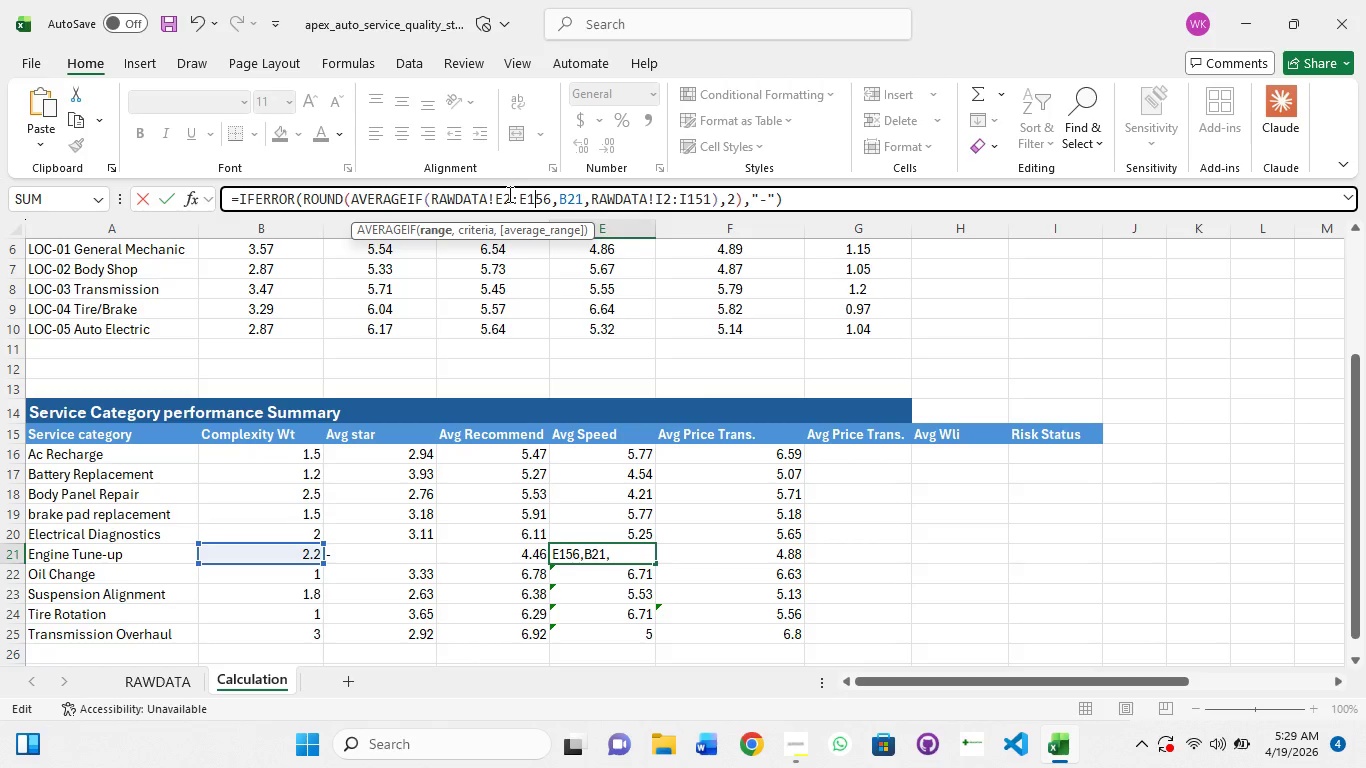 
key(ArrowRight)
 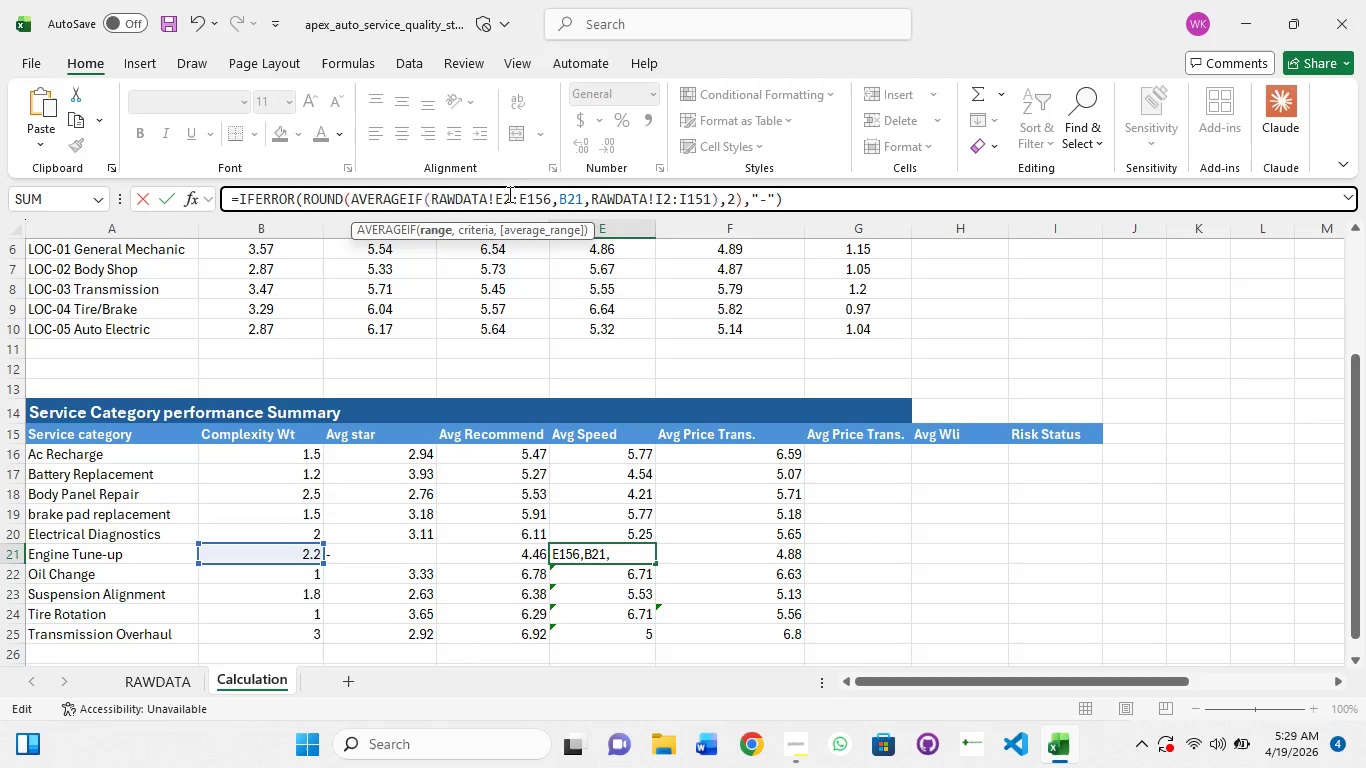 
key(ArrowRight)
 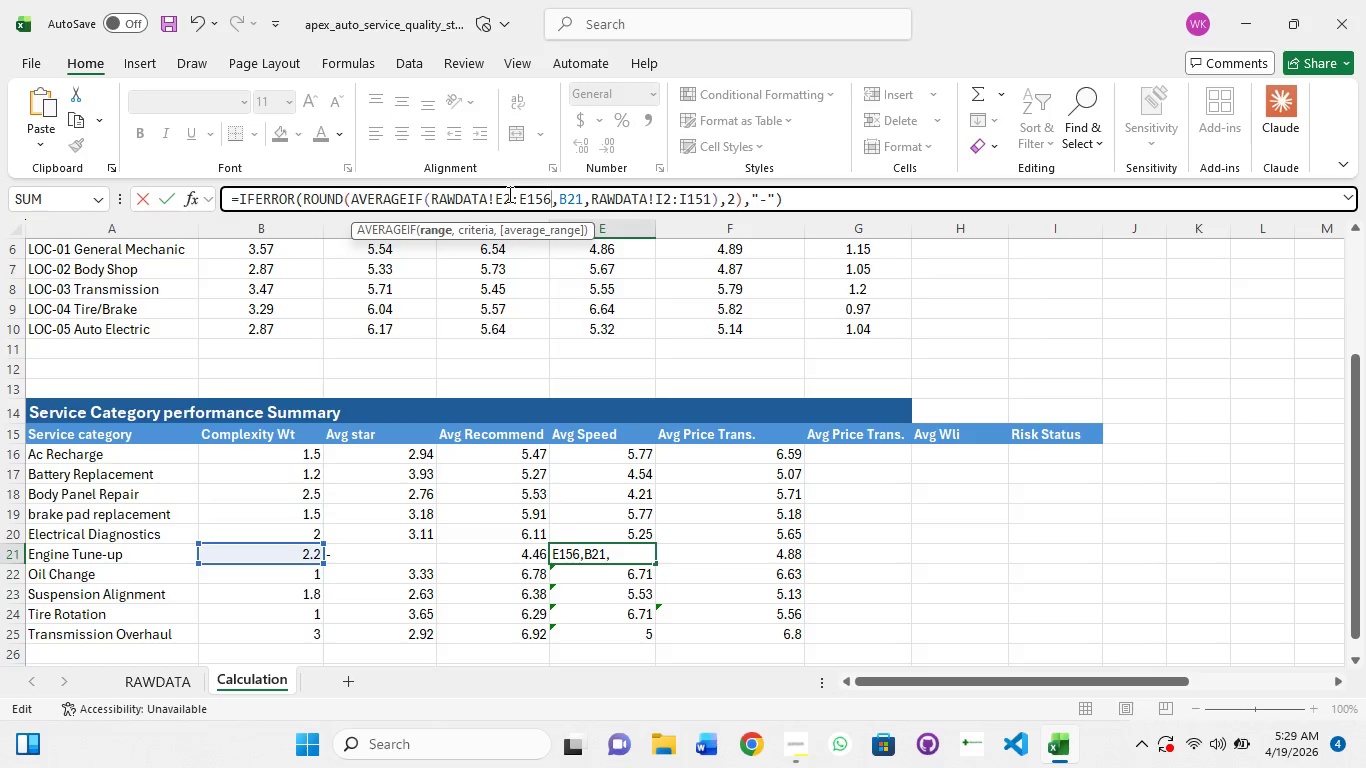 
key(ArrowRight)
 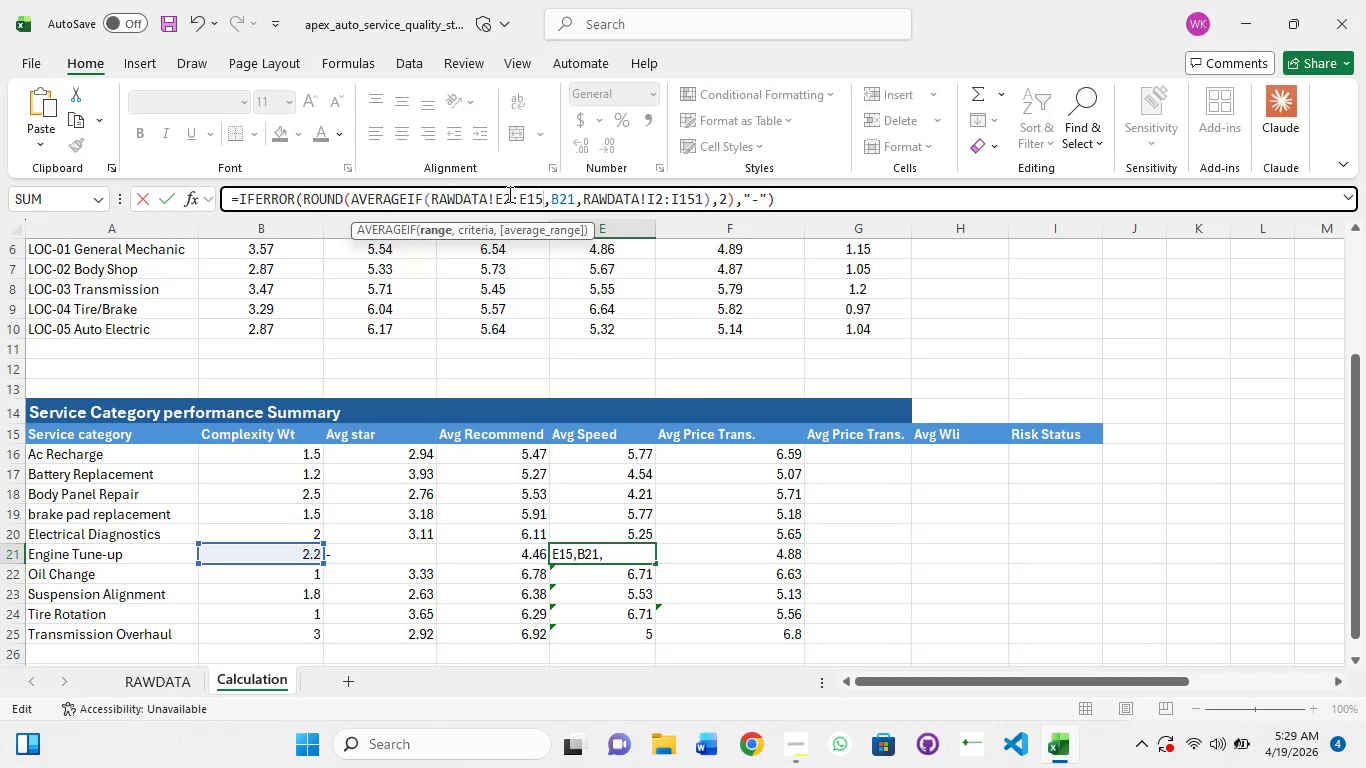 
key(Backspace)
 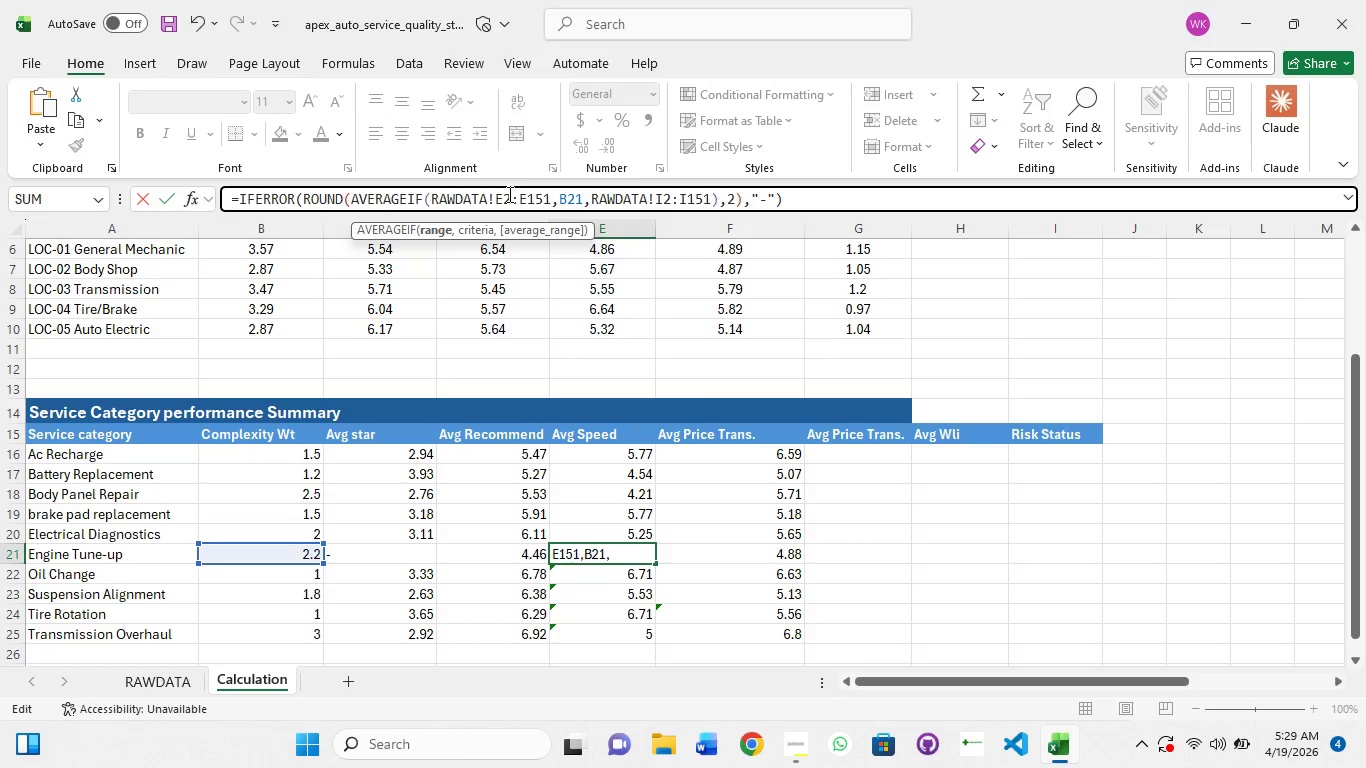 
key(1)
 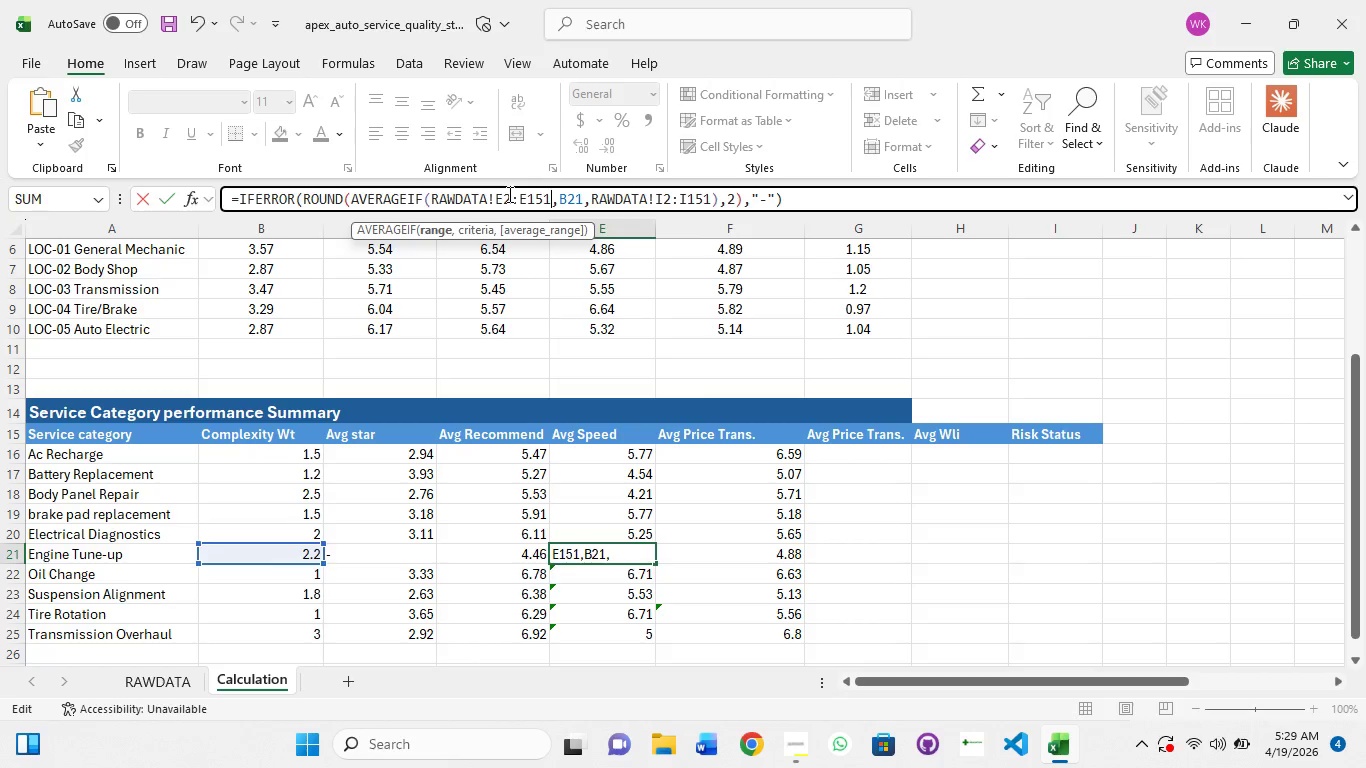 
key(Enter)
 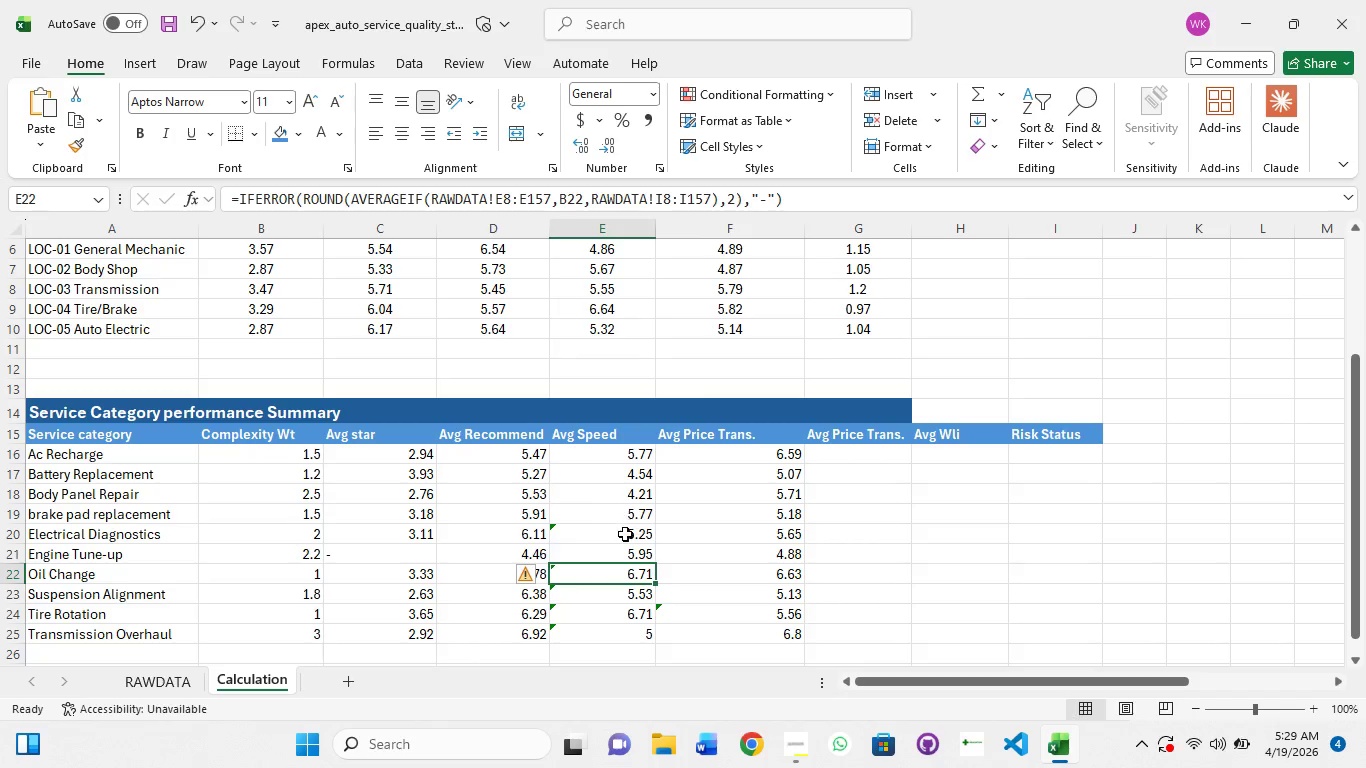 
left_click([625, 535])
 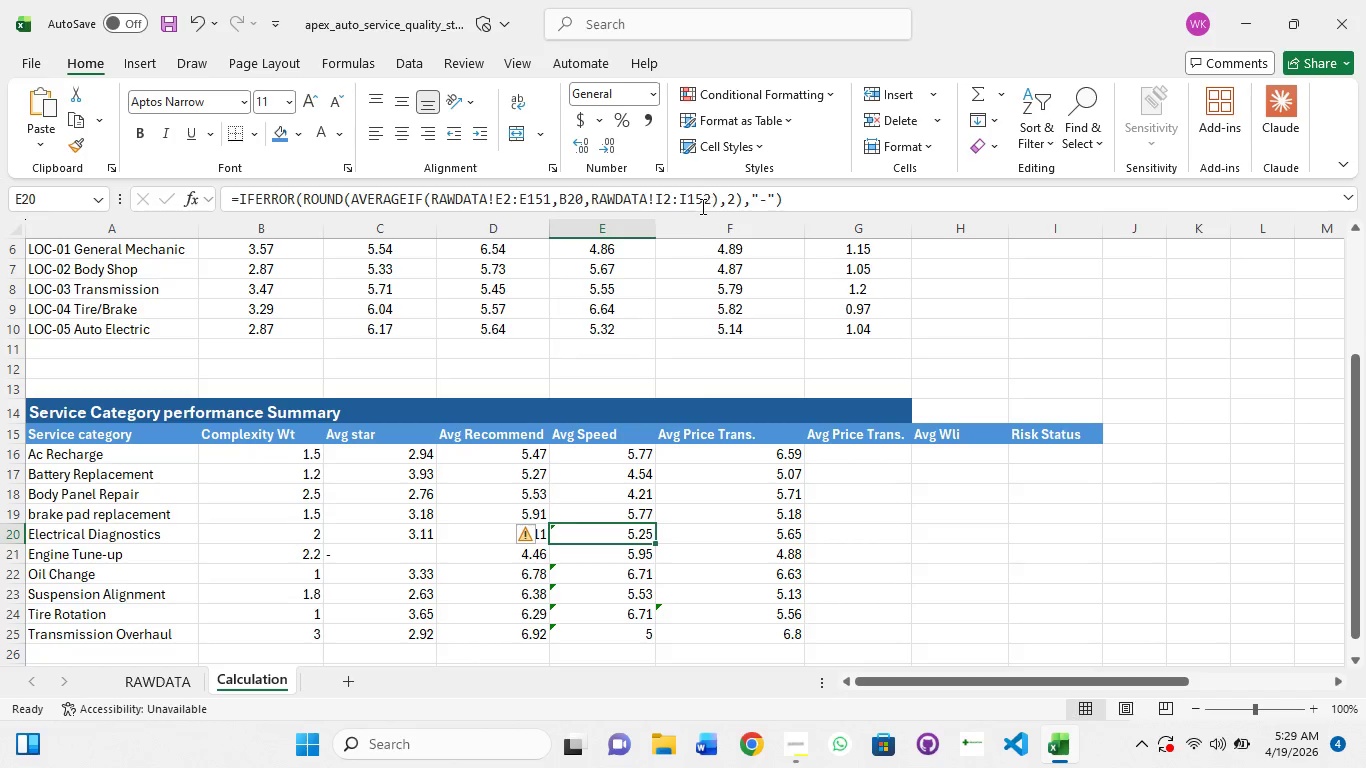 
left_click([708, 198])
 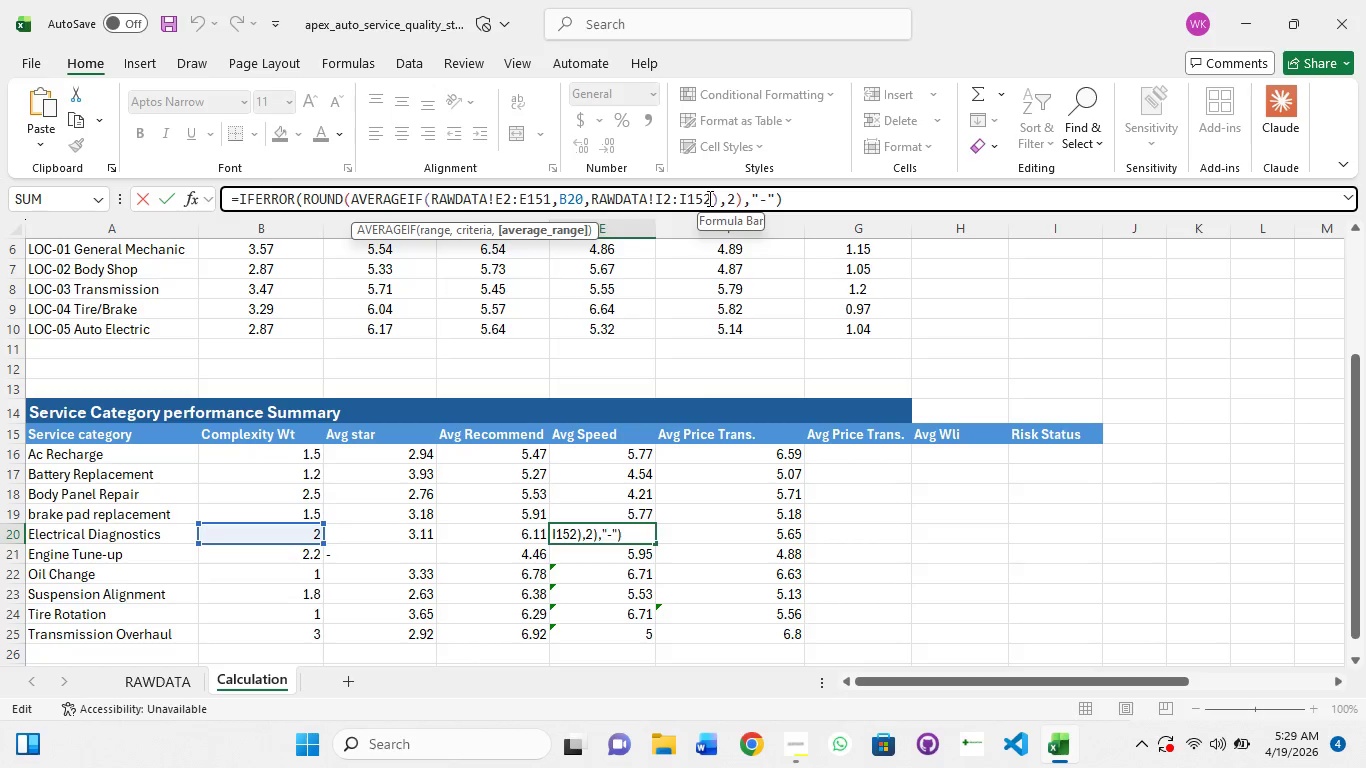 
key(Backspace)
 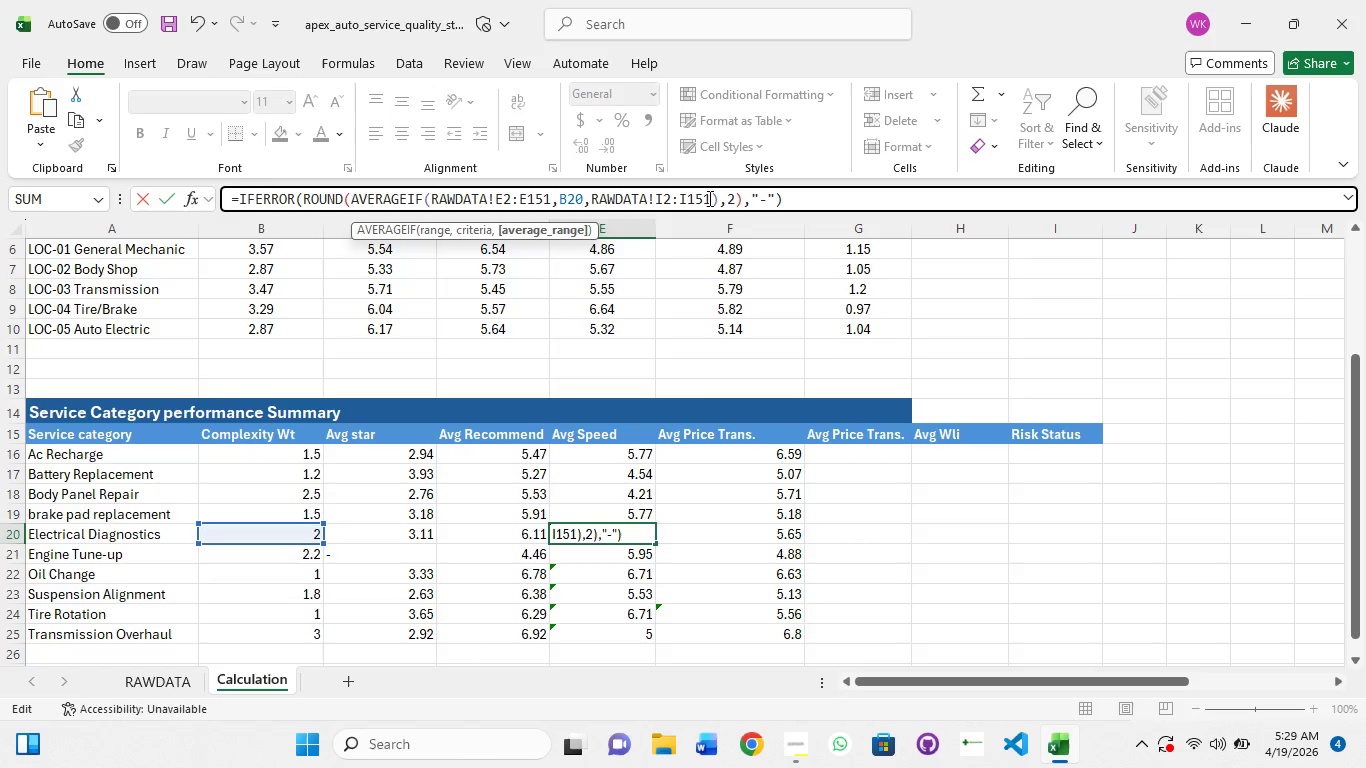 
key(1)
 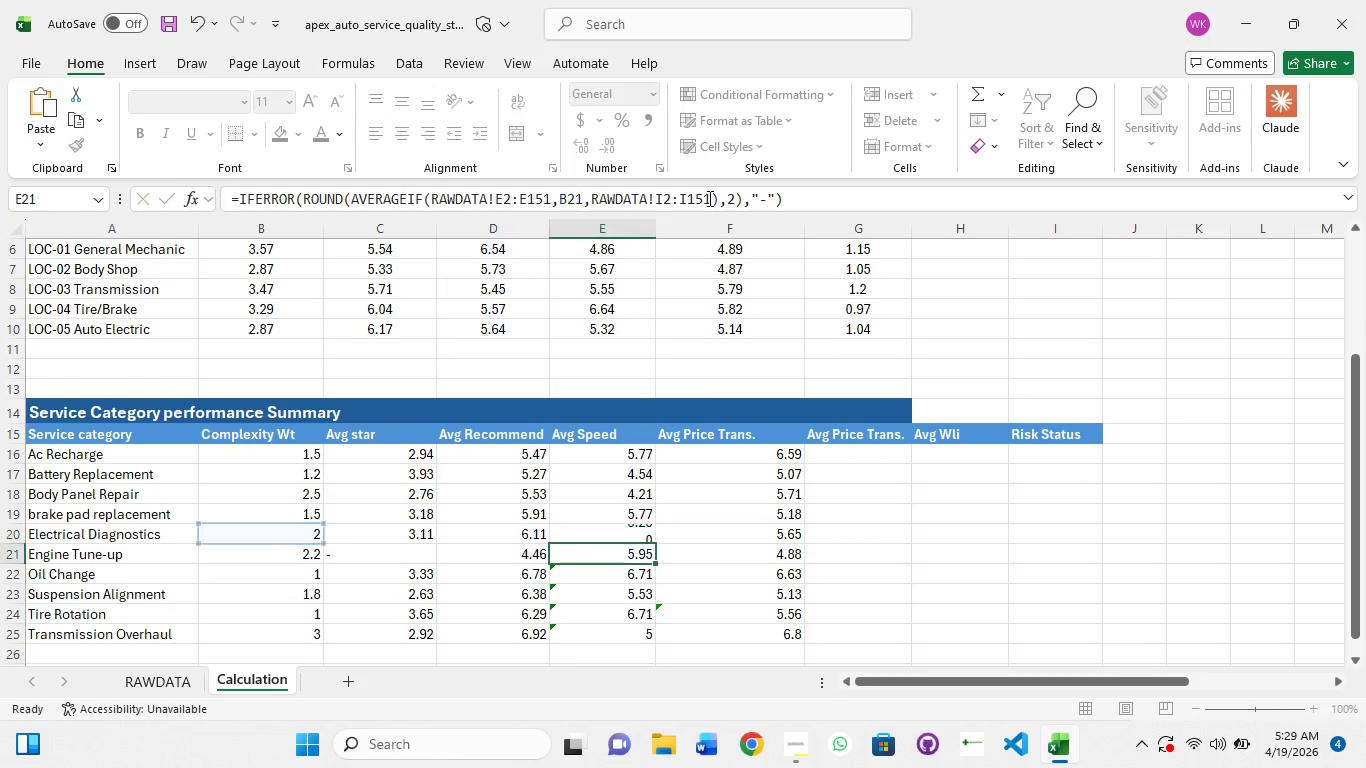 
key(Enter)
 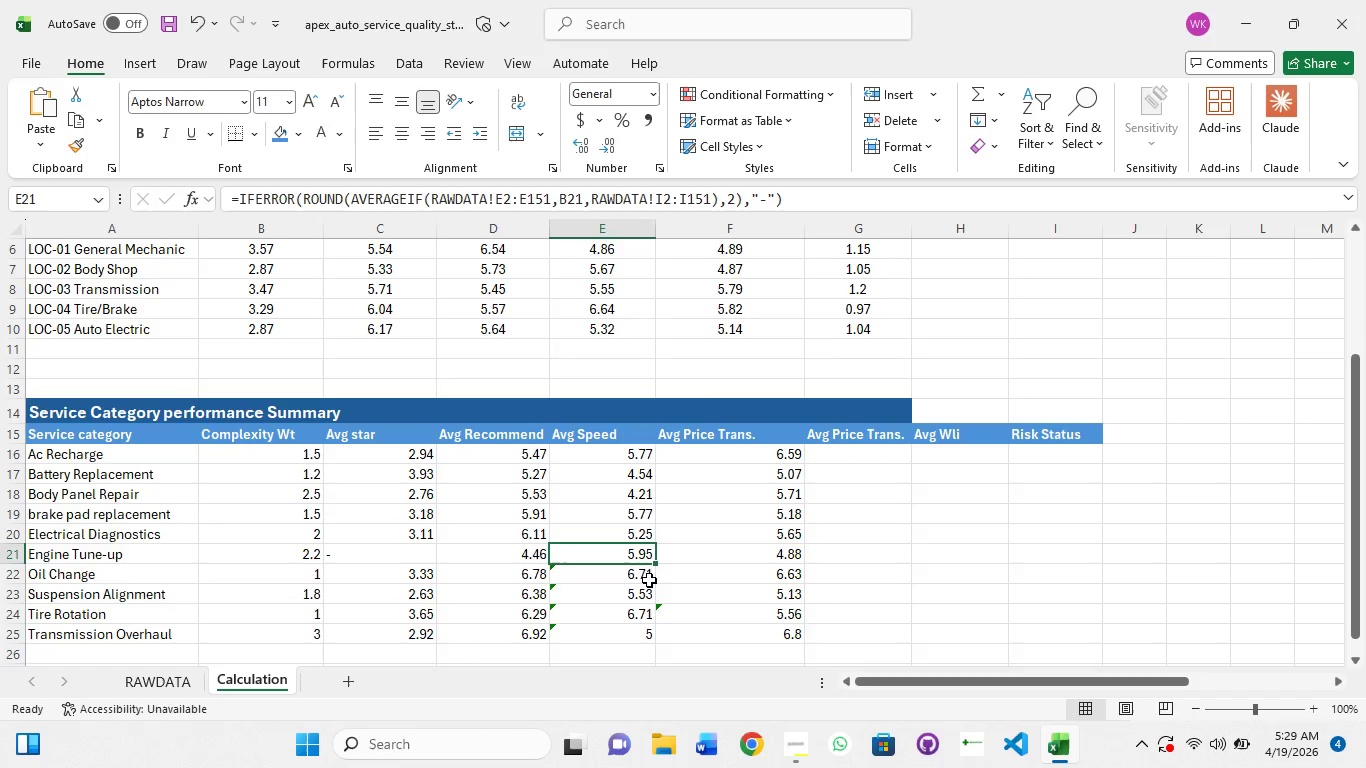 
left_click([642, 580])
 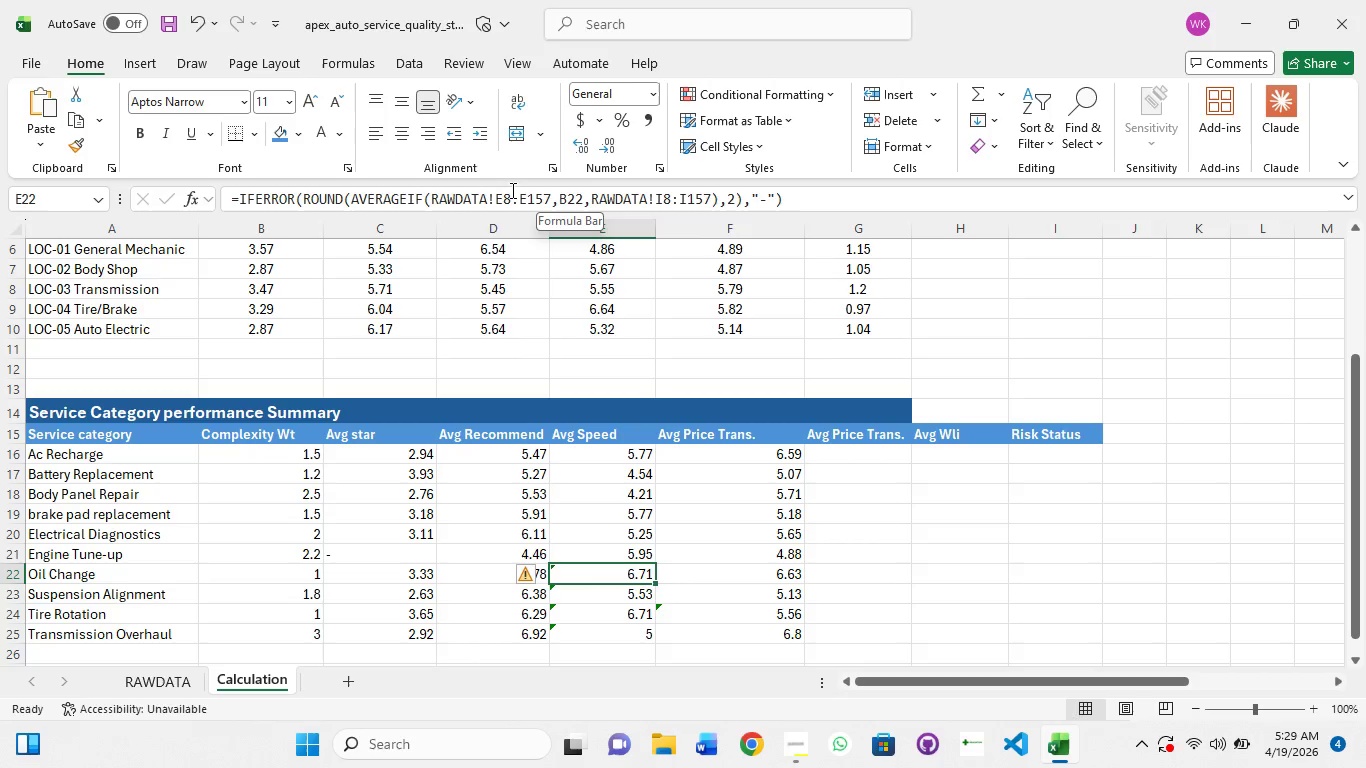 
left_click([511, 196])
 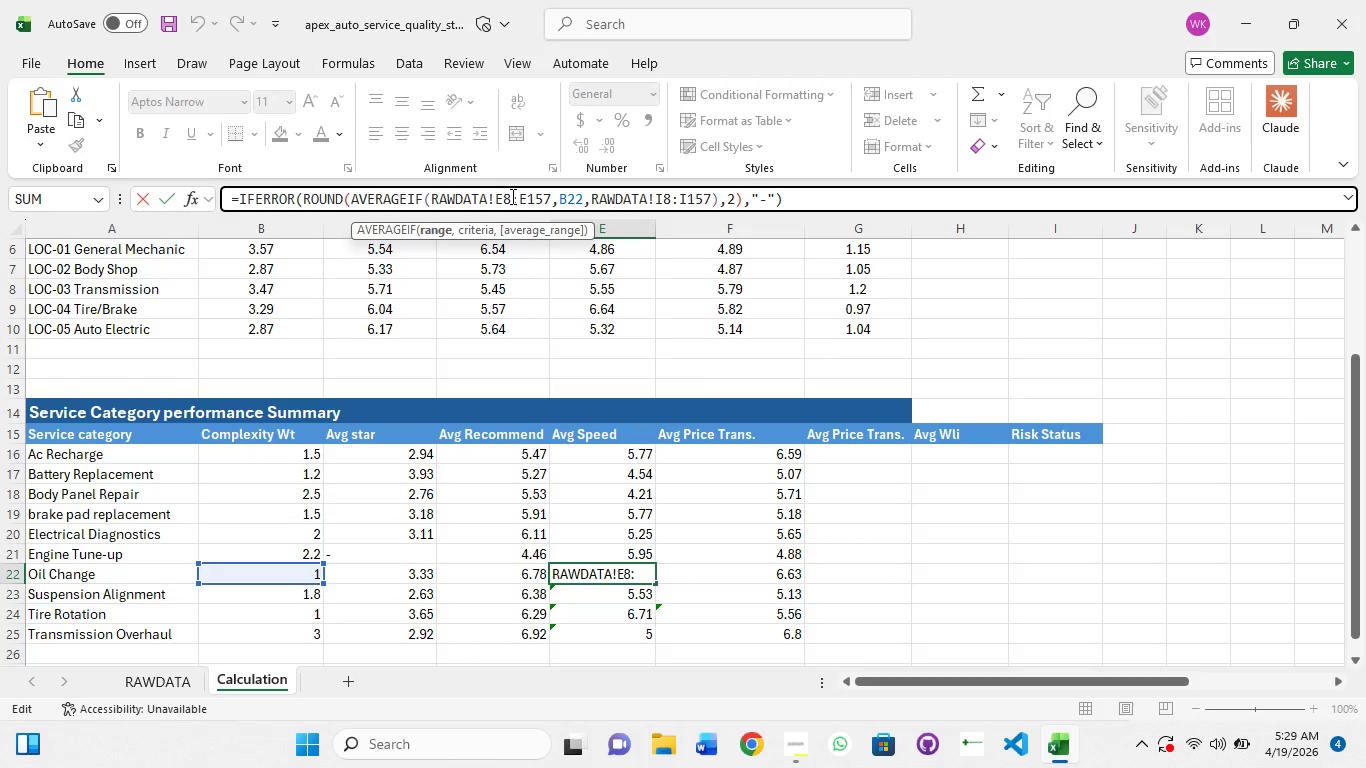 
key(Backspace)
 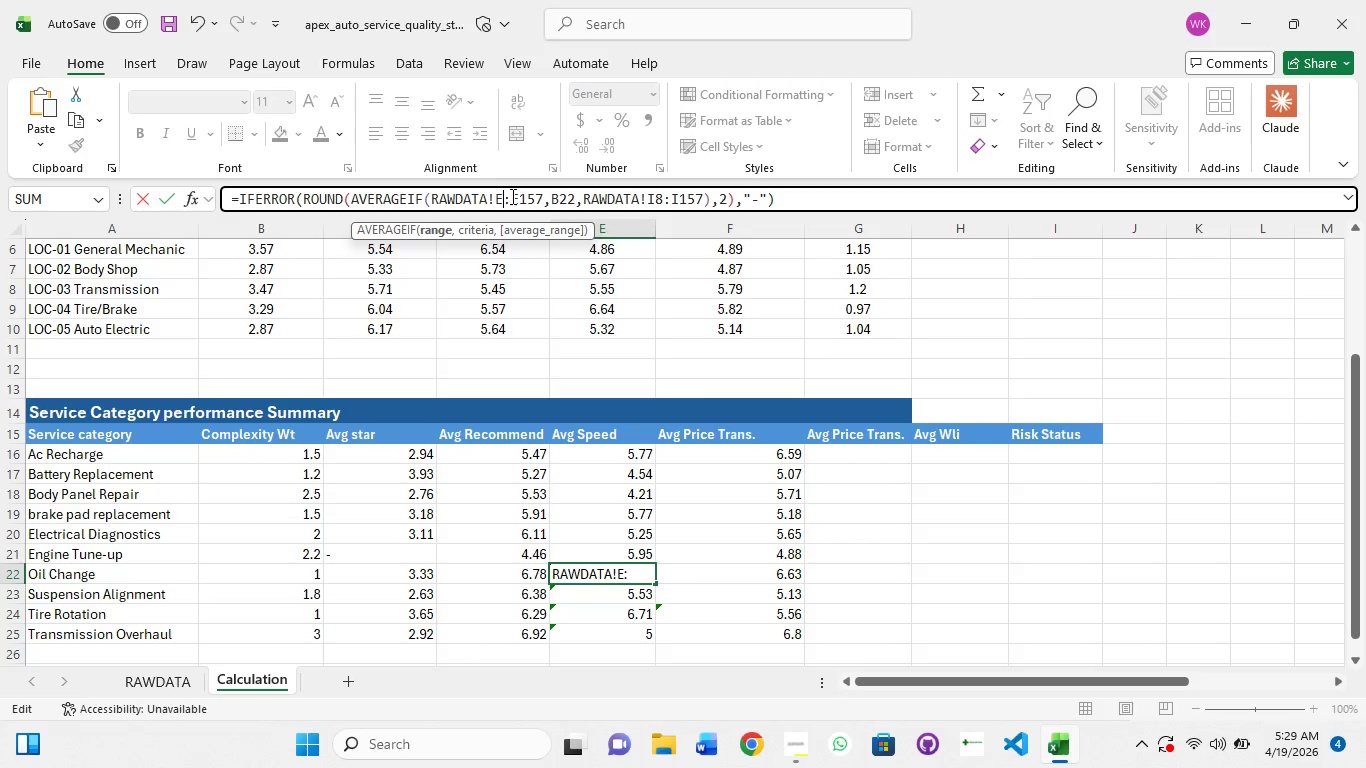 
key(2)
 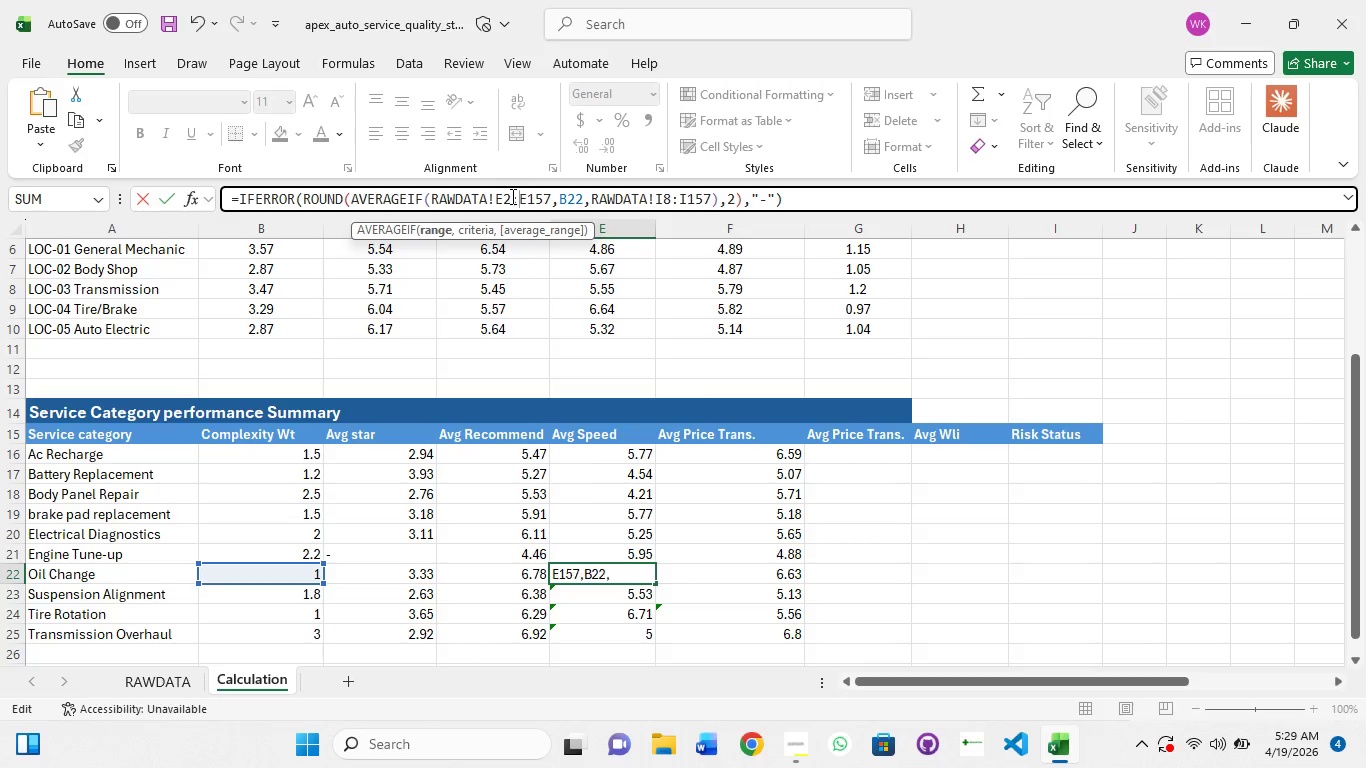 
key(ArrowRight)
 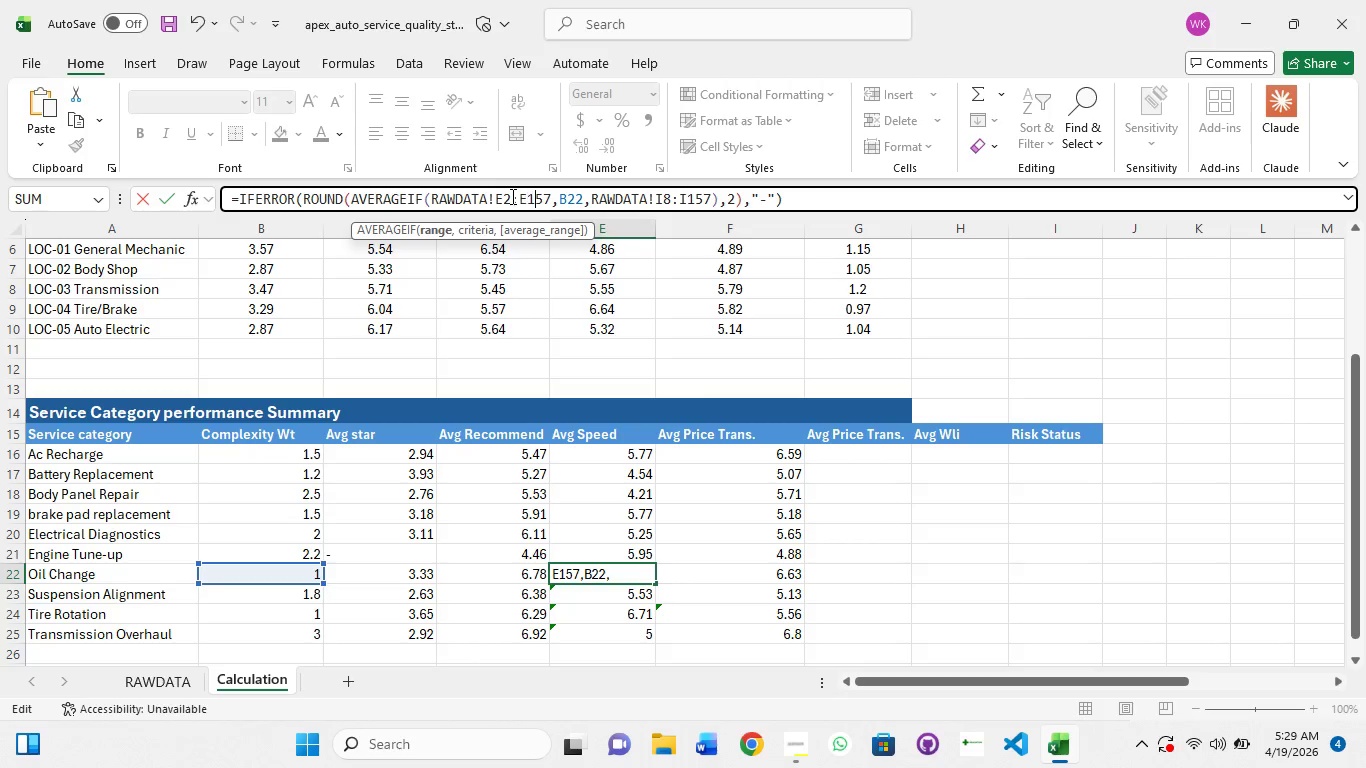 
key(ArrowRight)
 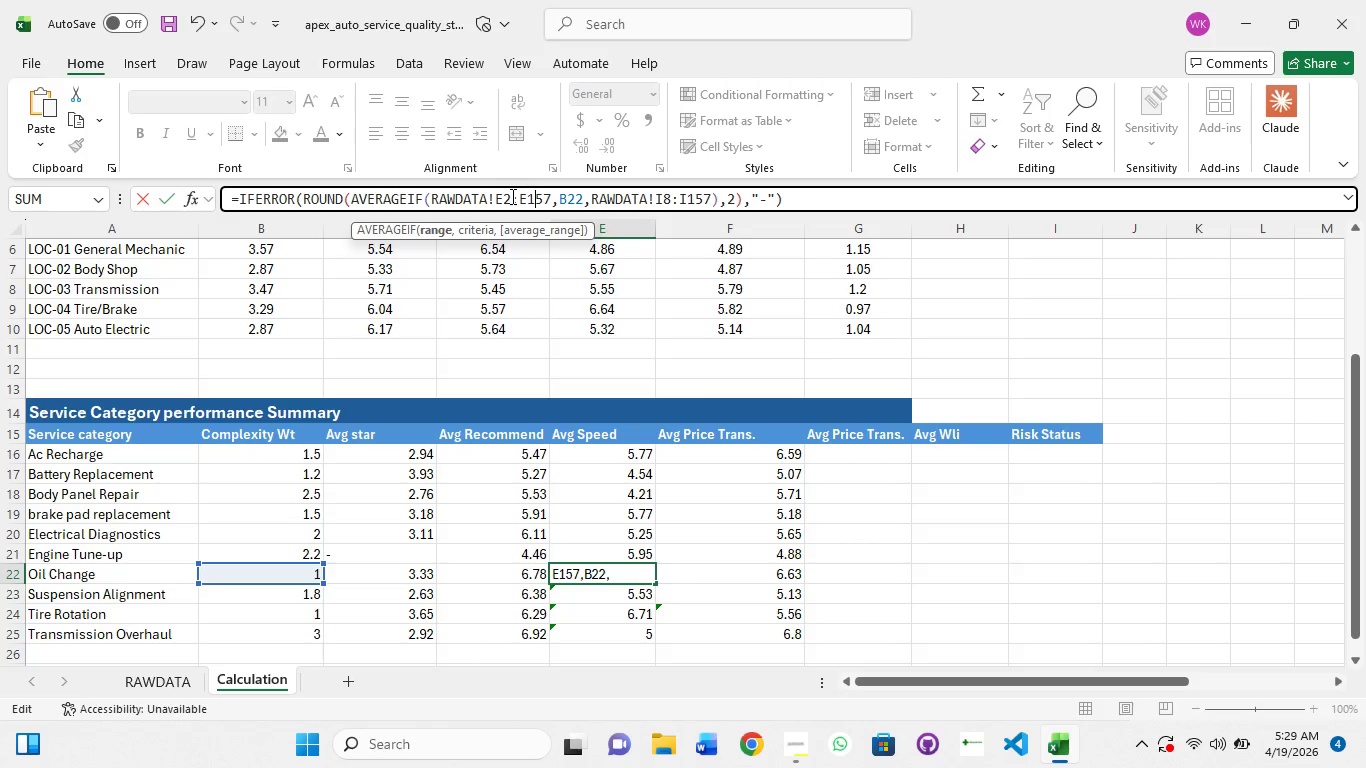 
key(ArrowRight)
 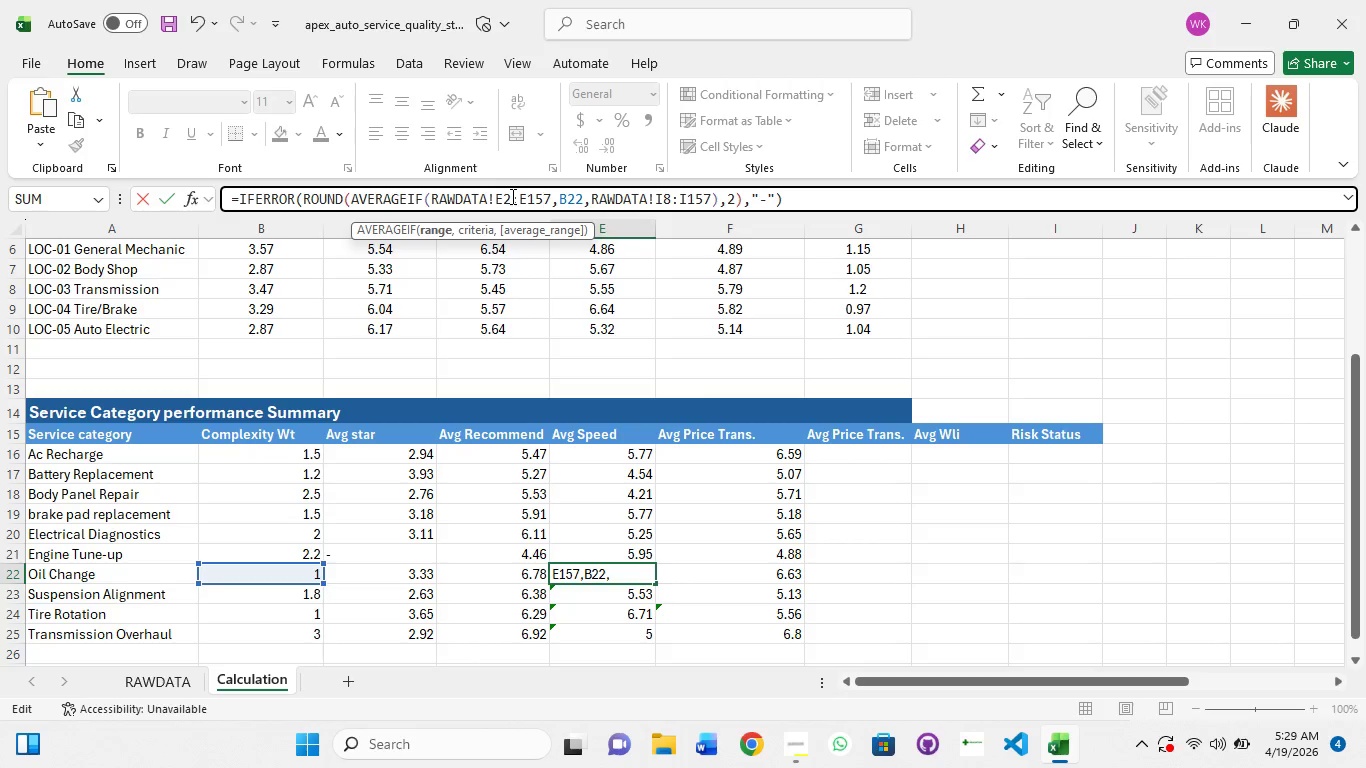 
key(ArrowRight)
 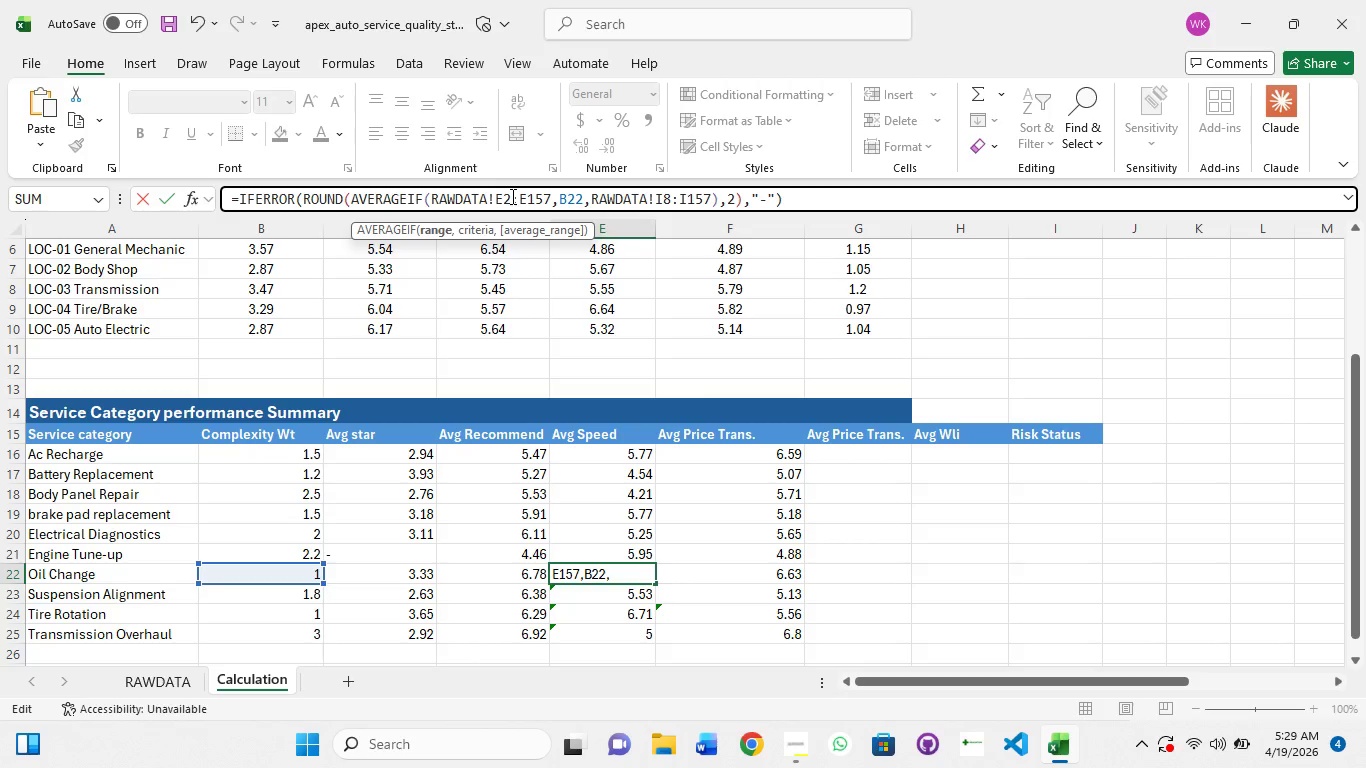 
key(ArrowRight)
 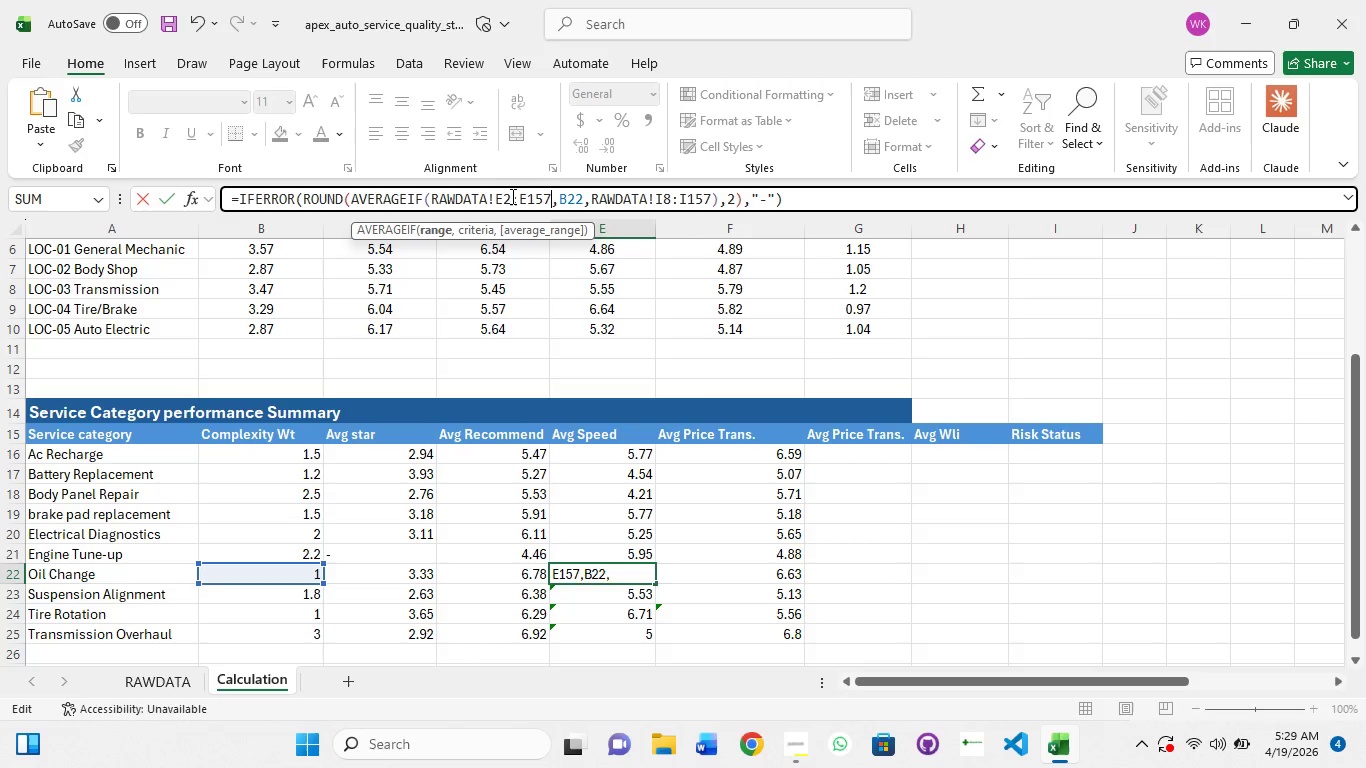 
key(Backspace)
 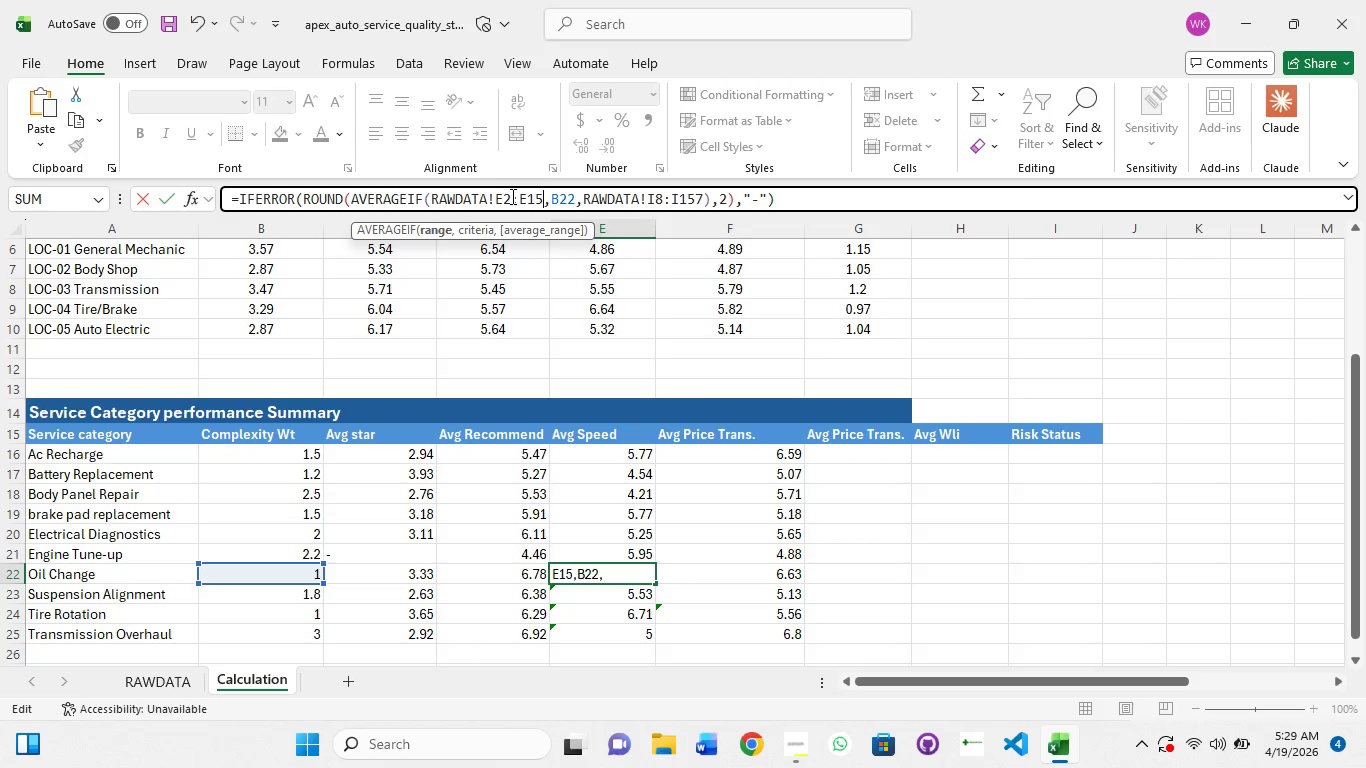 
key(2)
 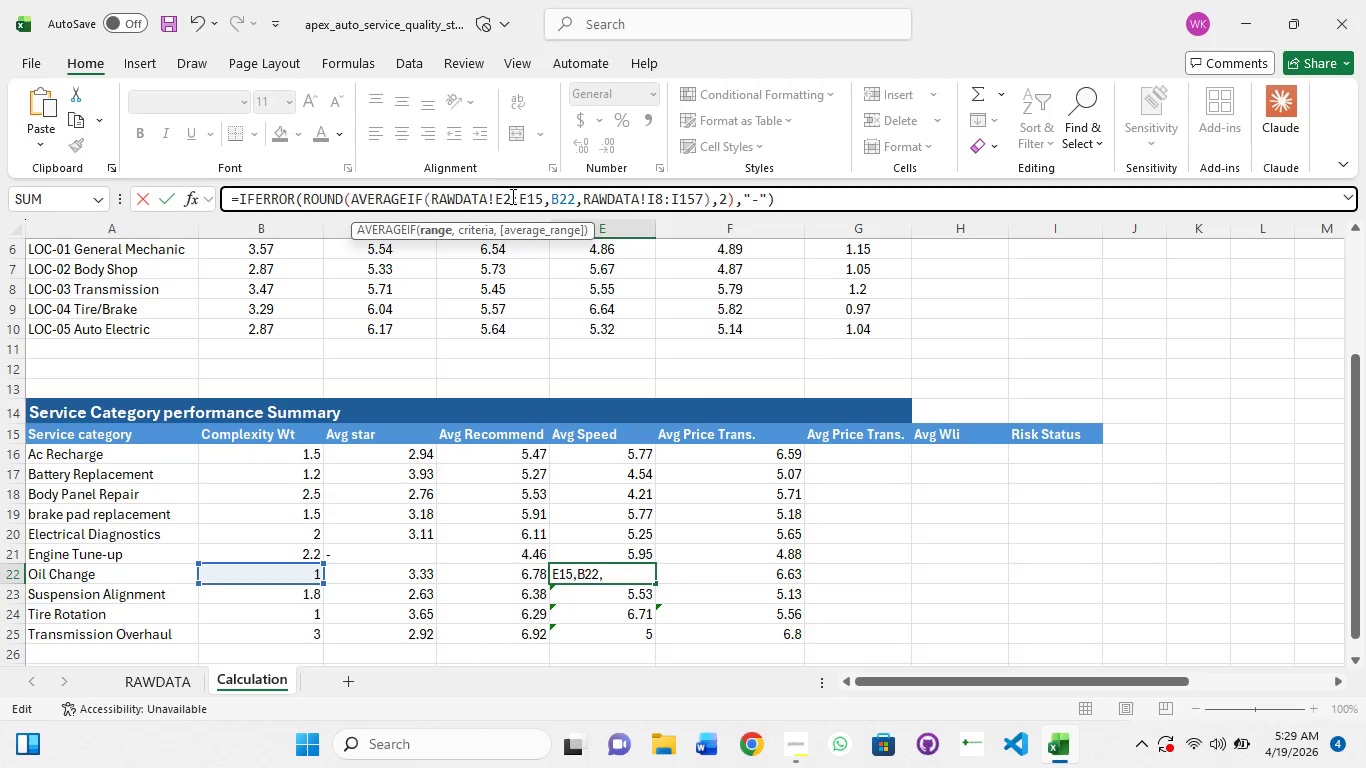 
key(Backspace)
 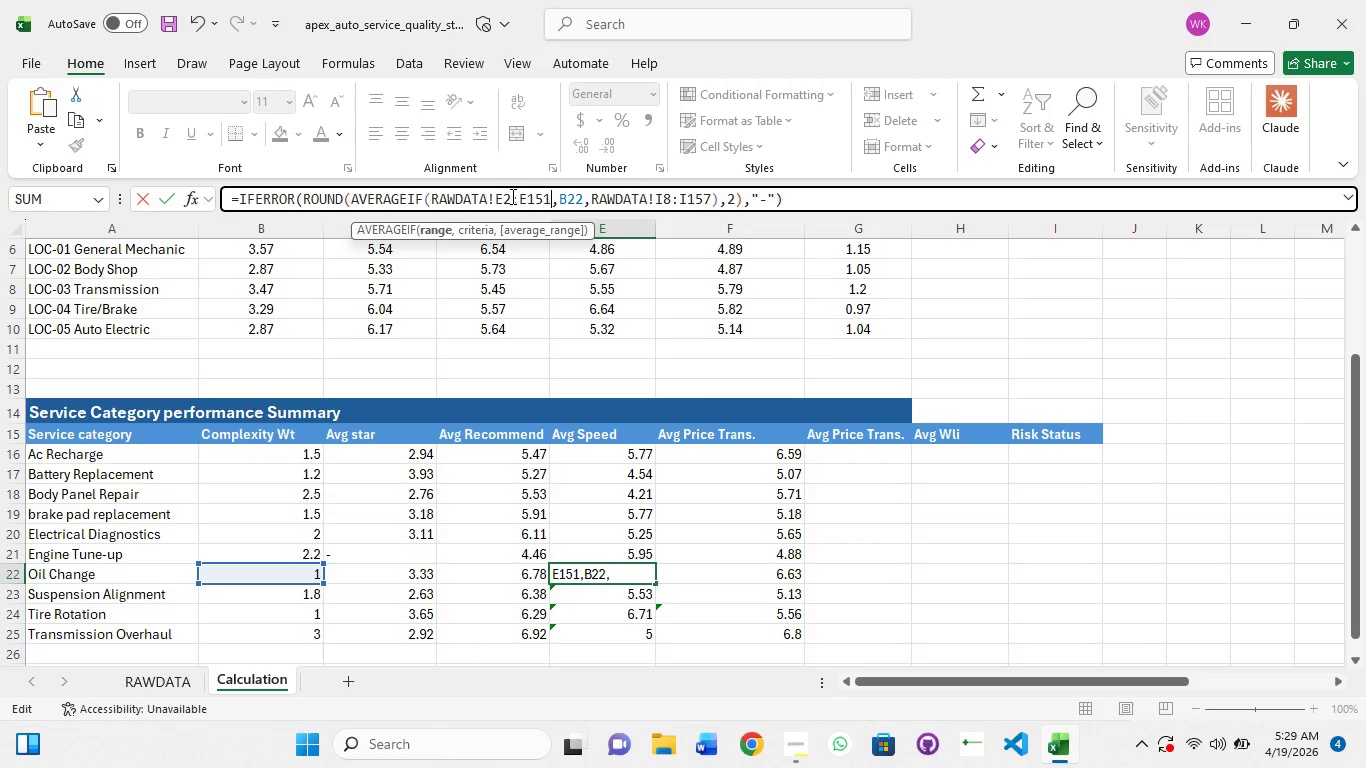 
key(1)
 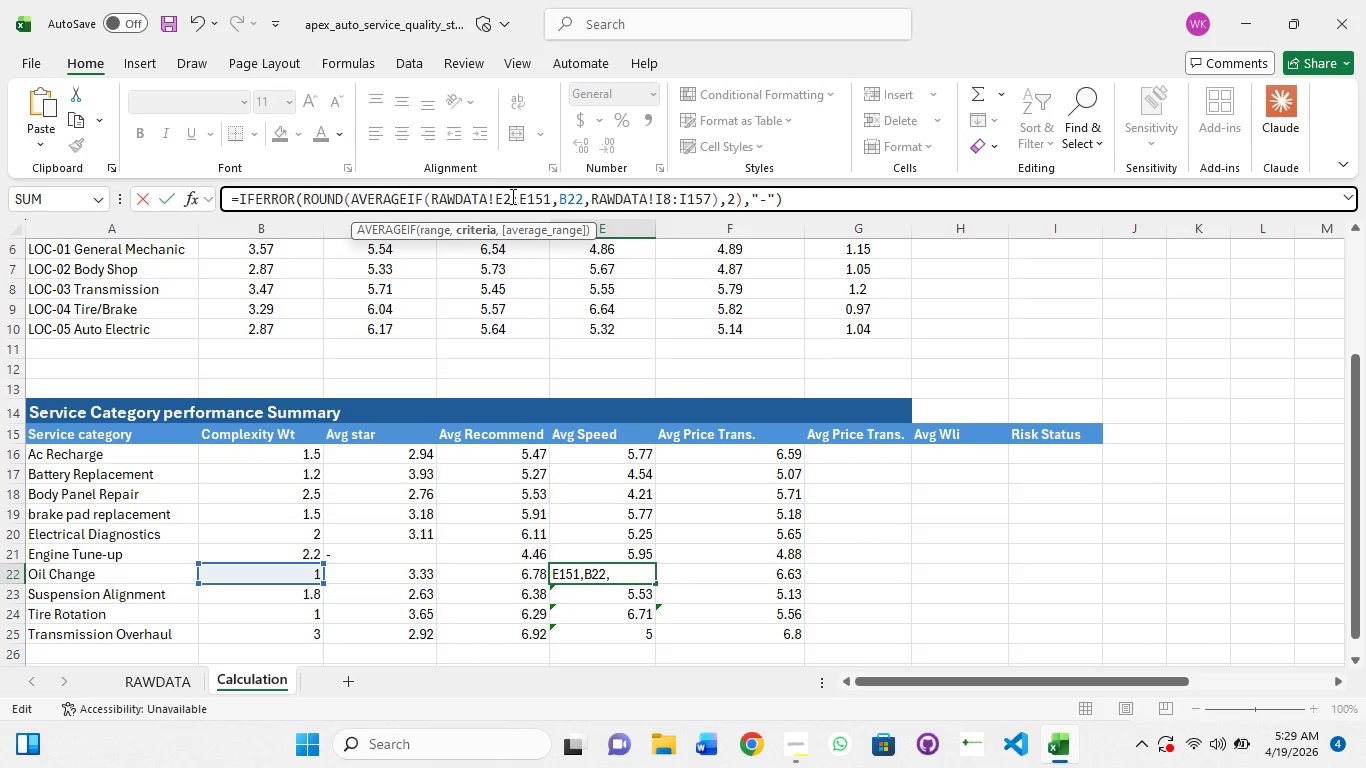 
hold_key(key=ArrowRight, duration=0.77)
 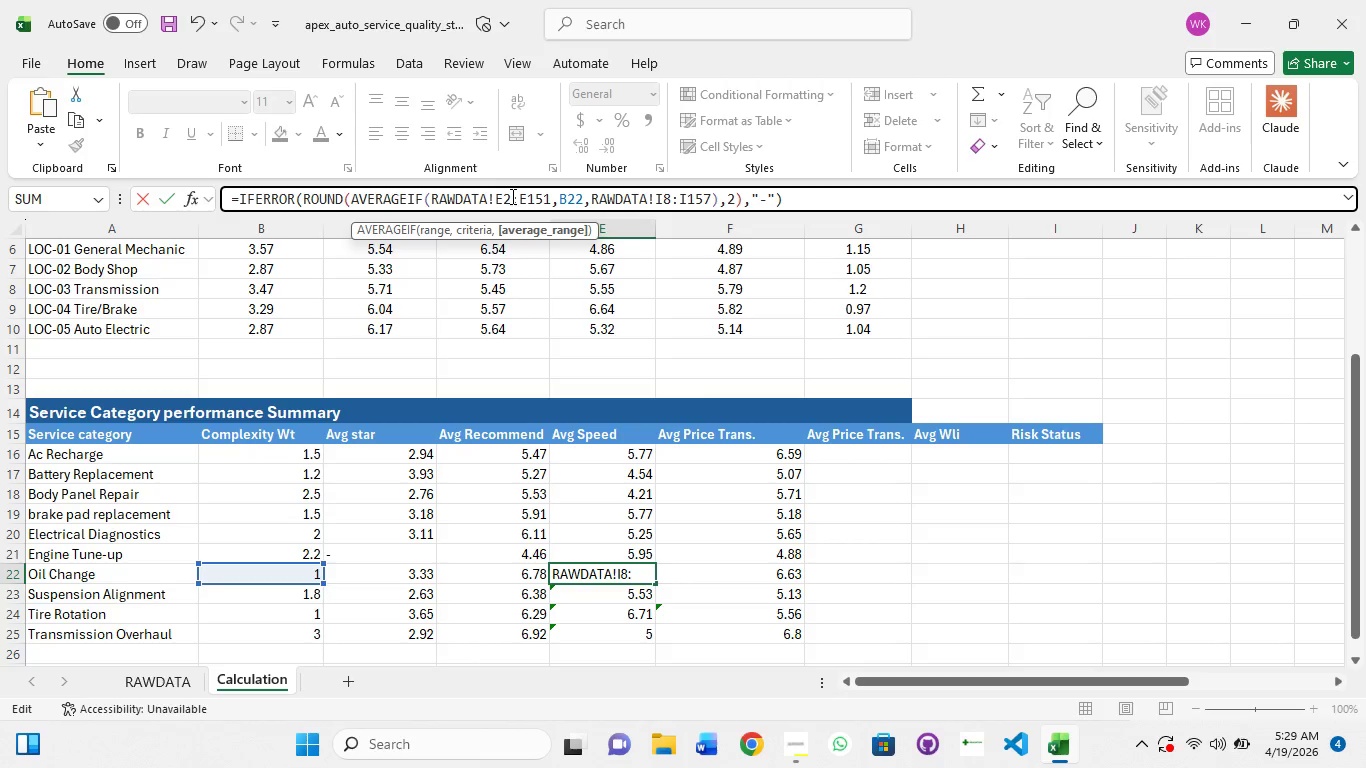 
key(ArrowRight)
 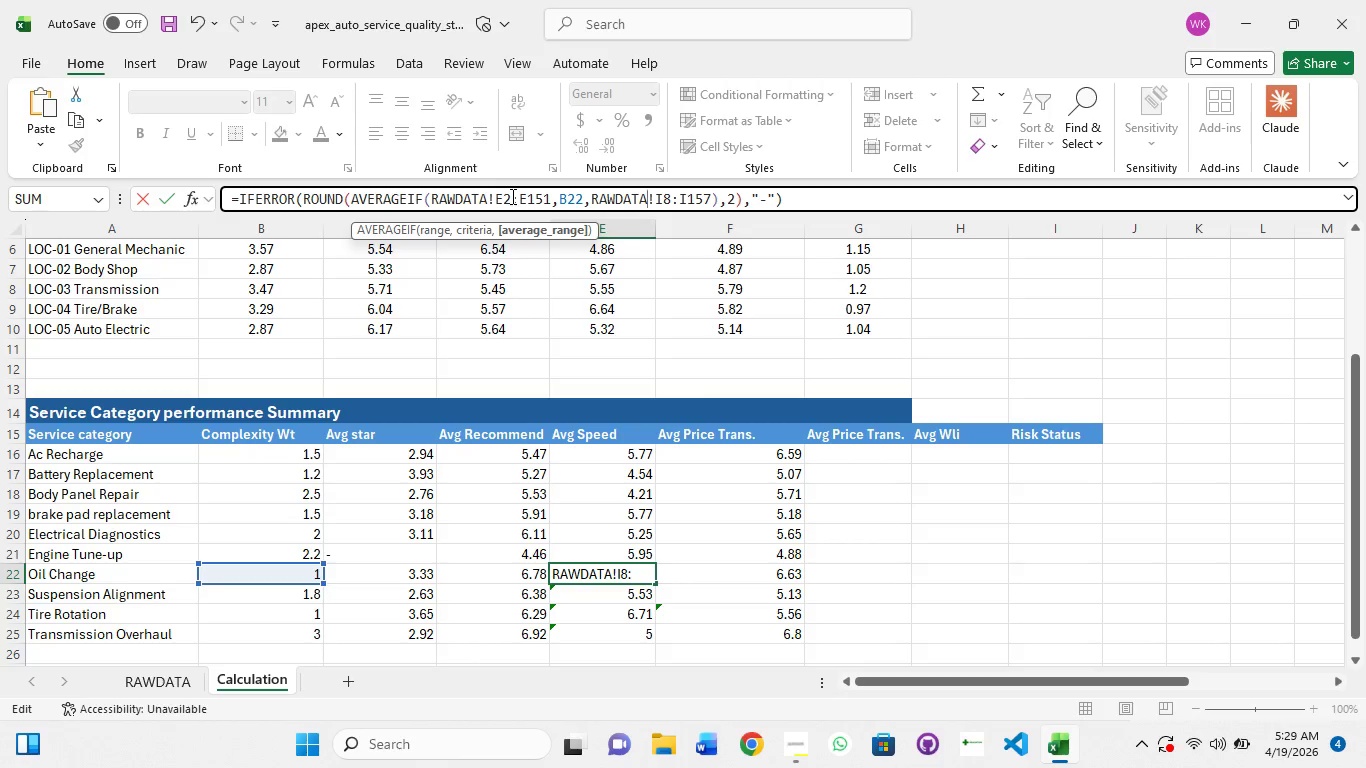 
key(ArrowRight)
 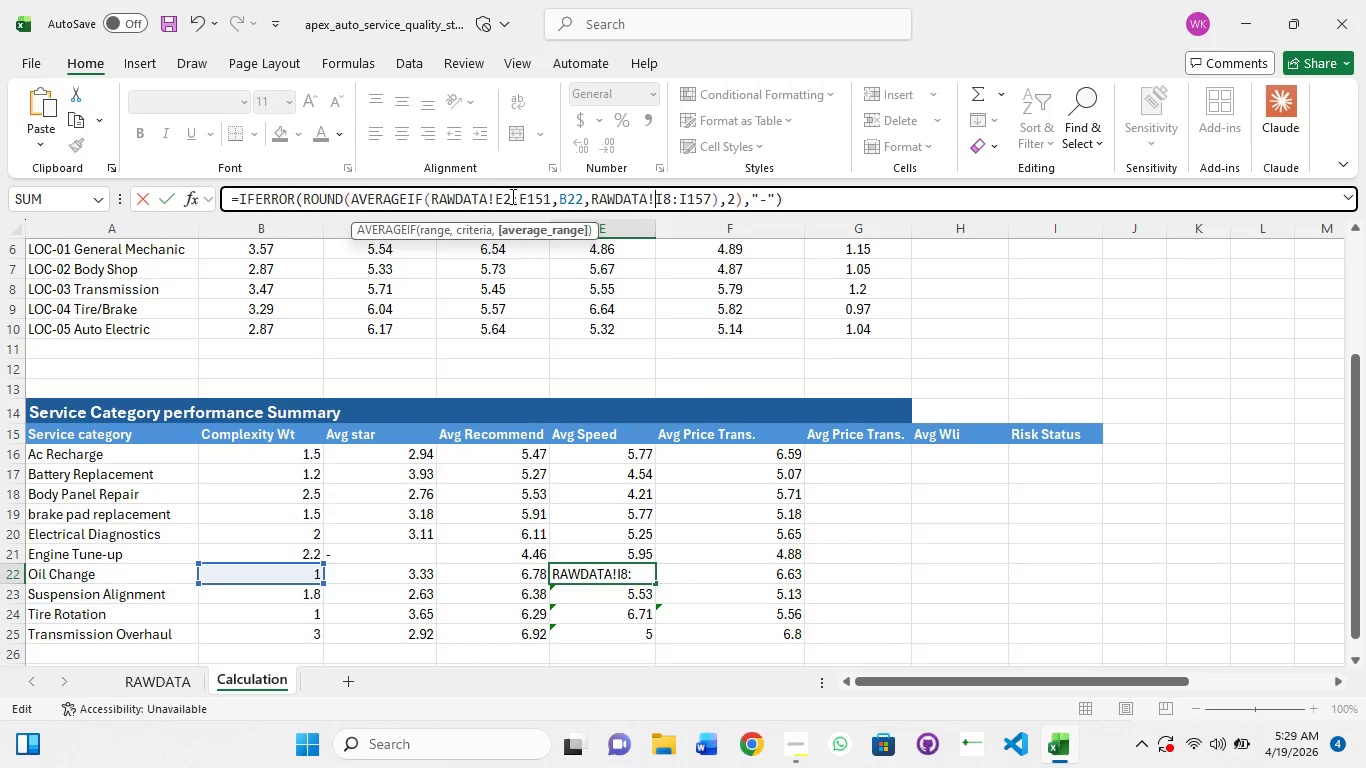 
key(ArrowRight)
 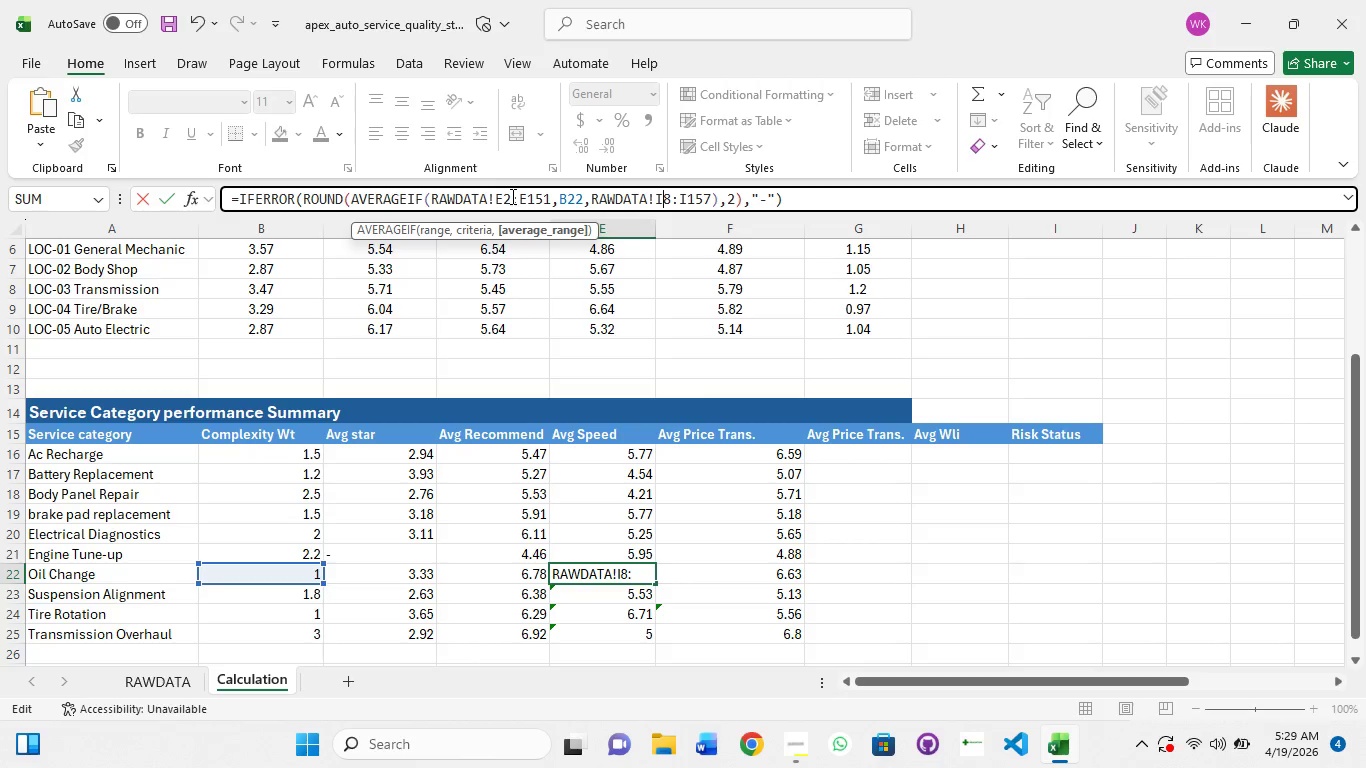 
key(ArrowRight)
 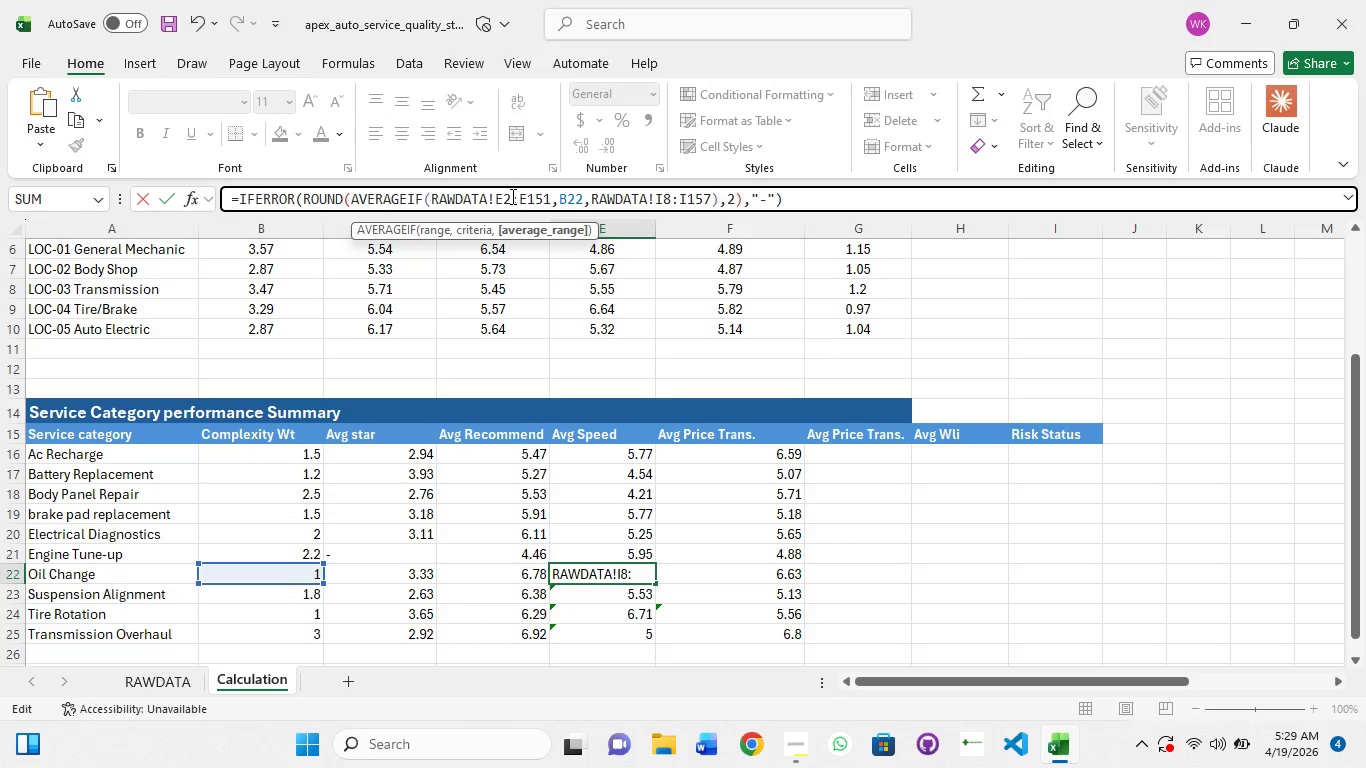 
key(ArrowRight)
 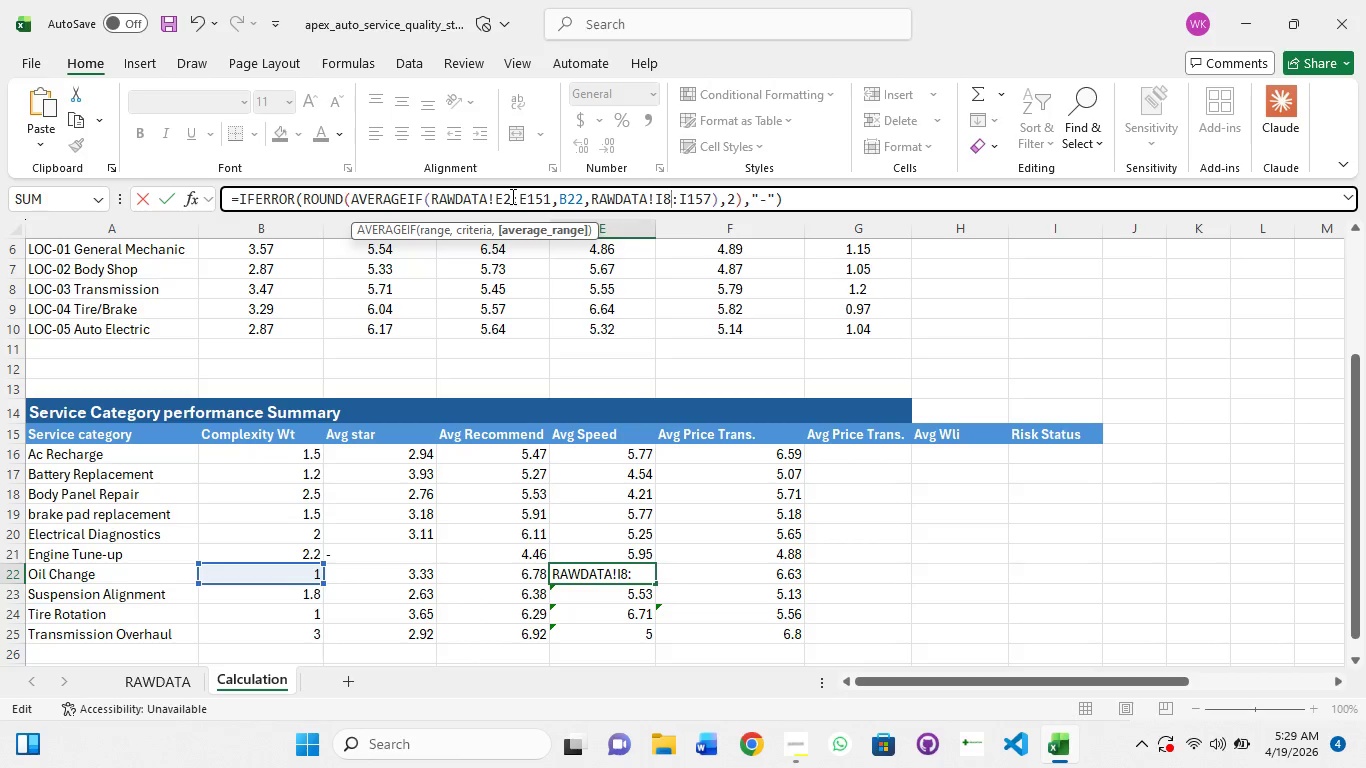 
key(Backspace)
 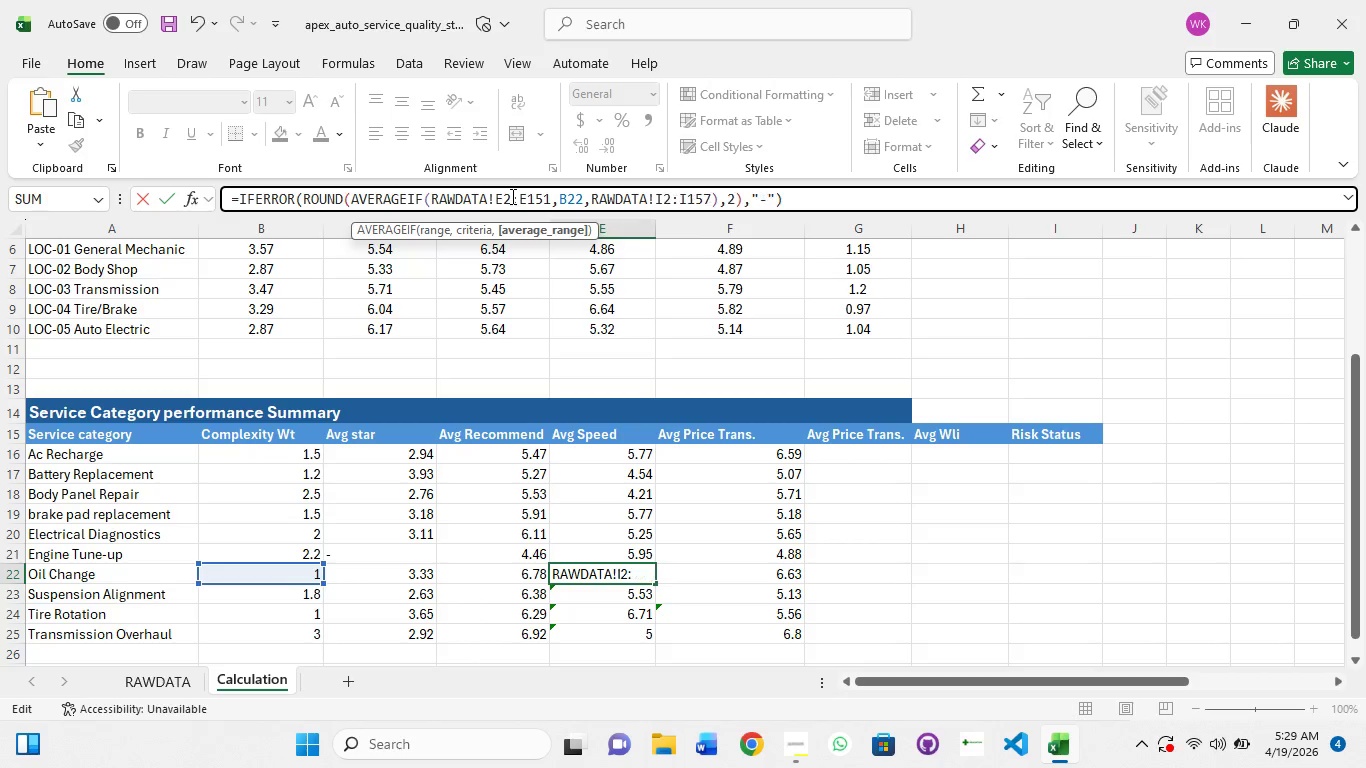 
key(2)
 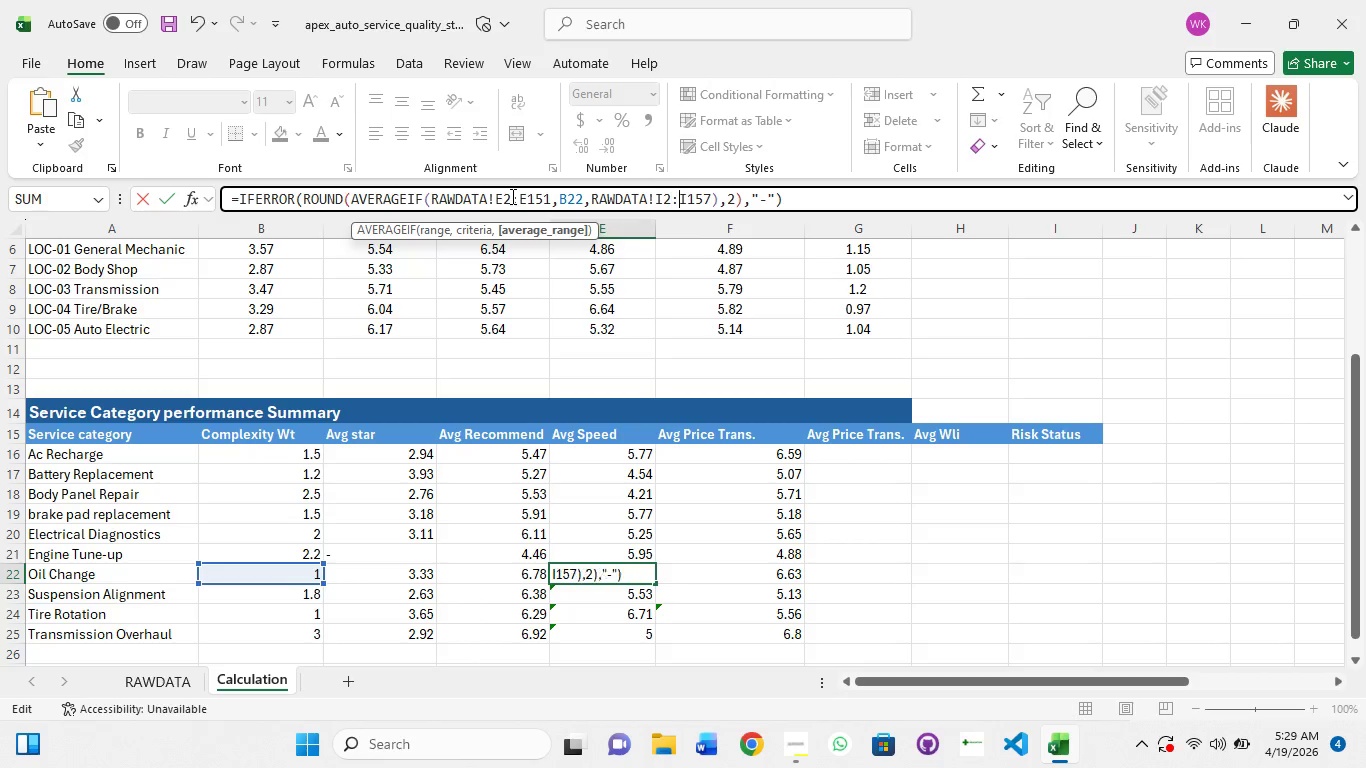 
key(ArrowRight)
 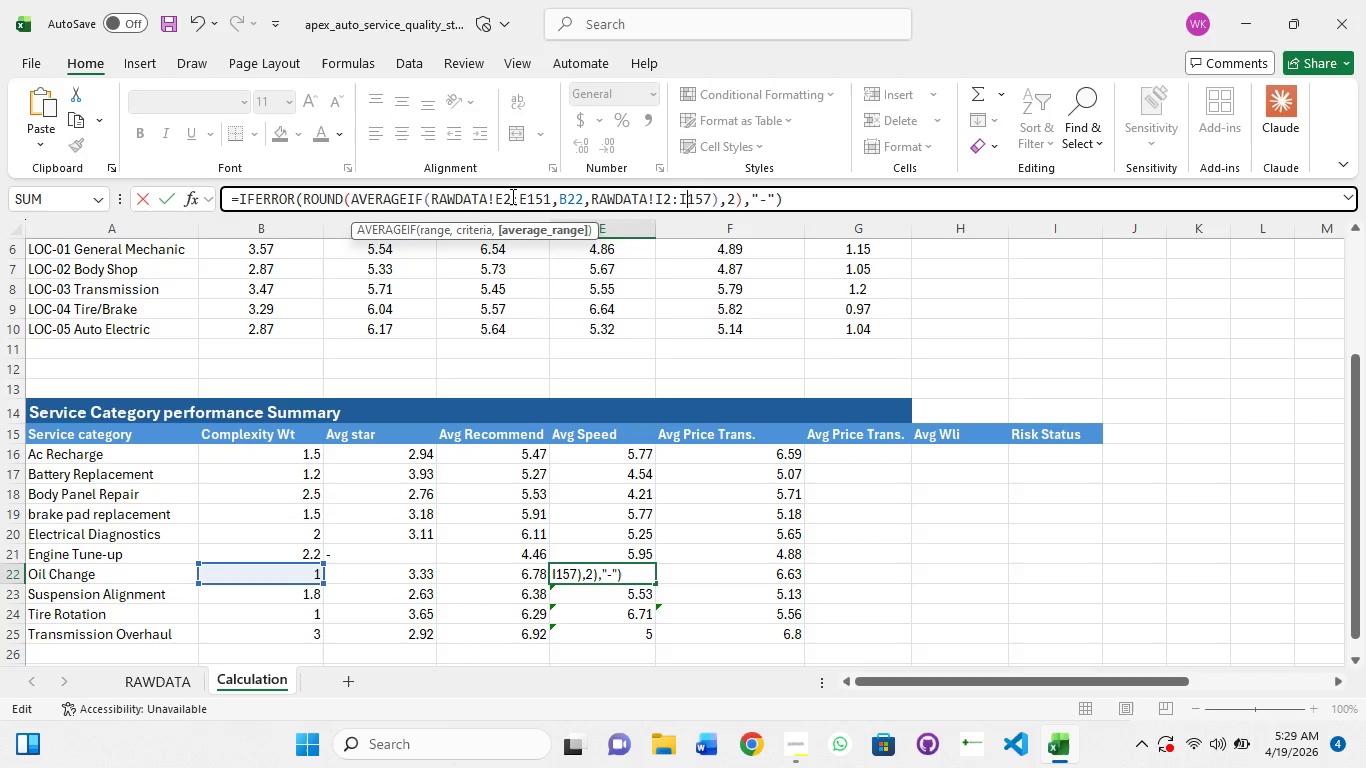 
key(ArrowRight)
 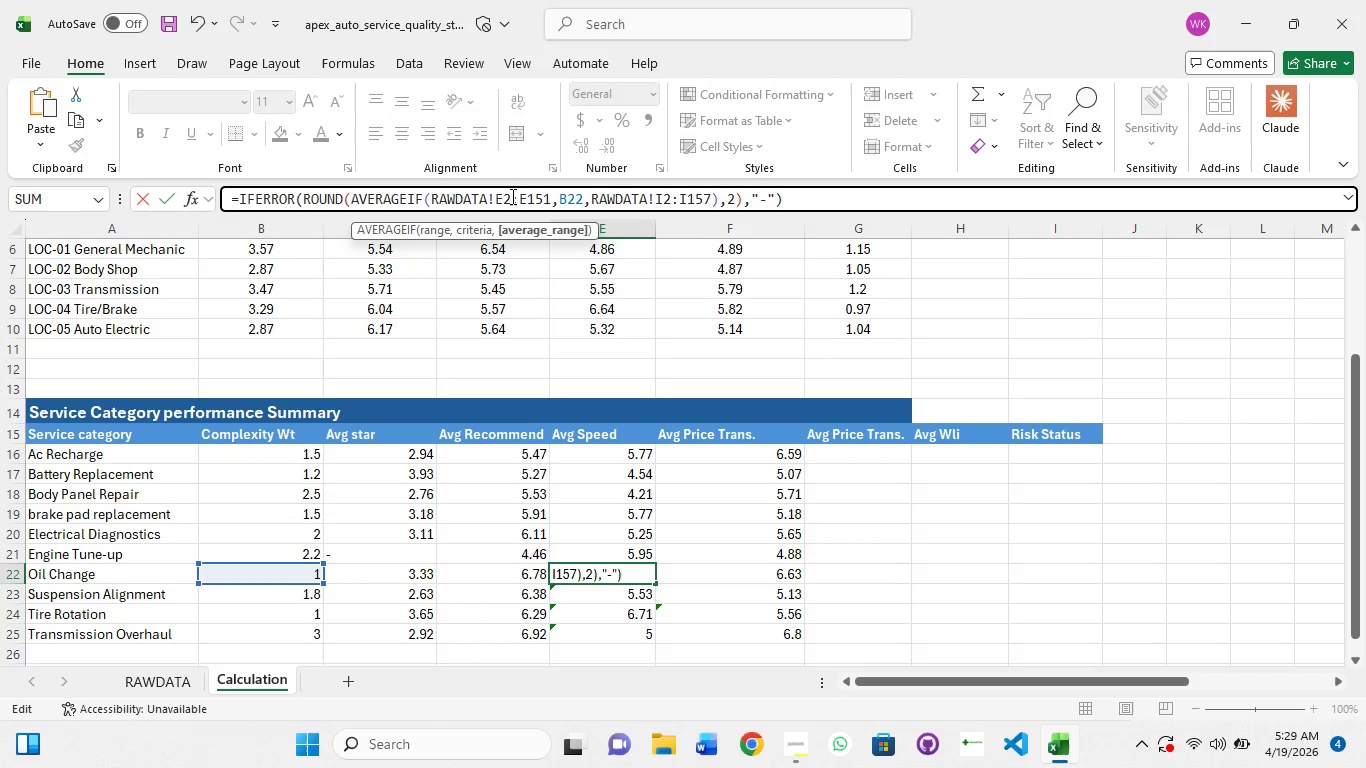 
key(ArrowRight)
 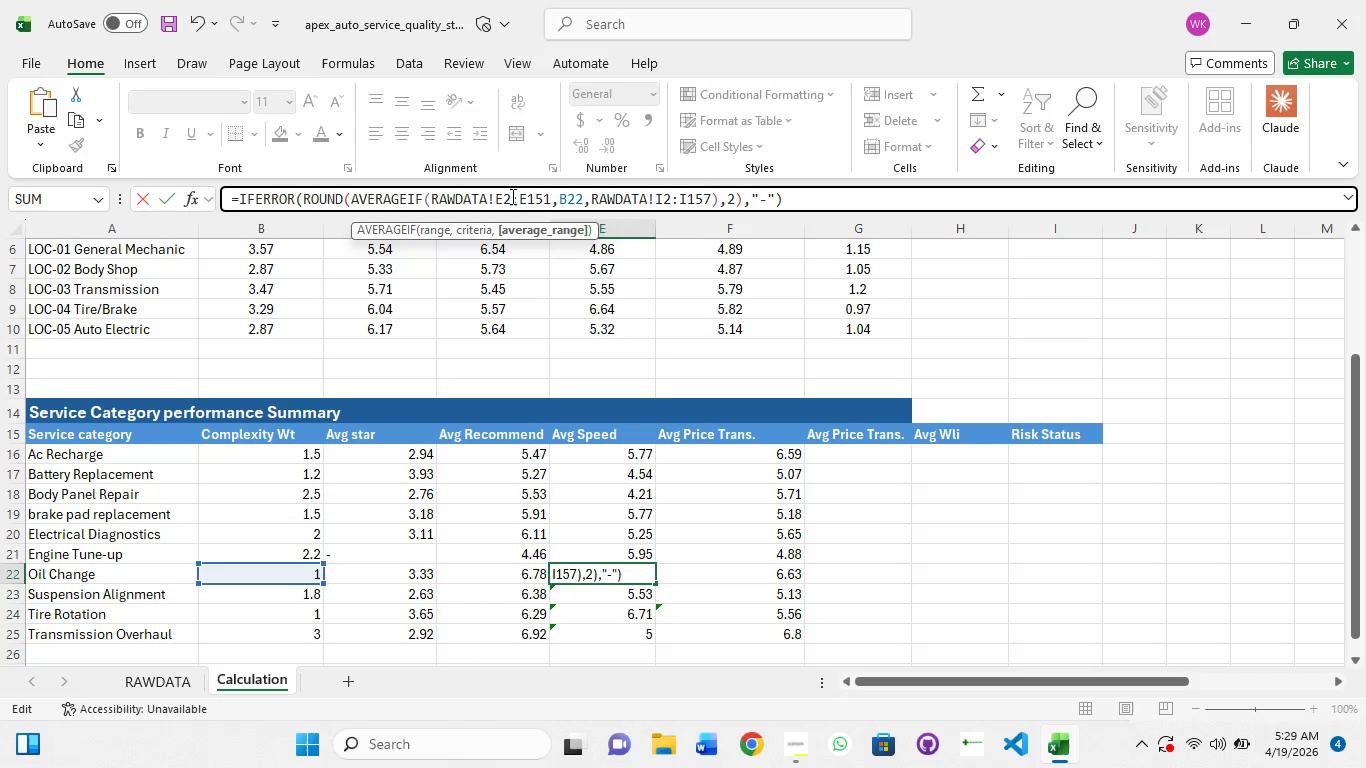 
key(ArrowRight)
 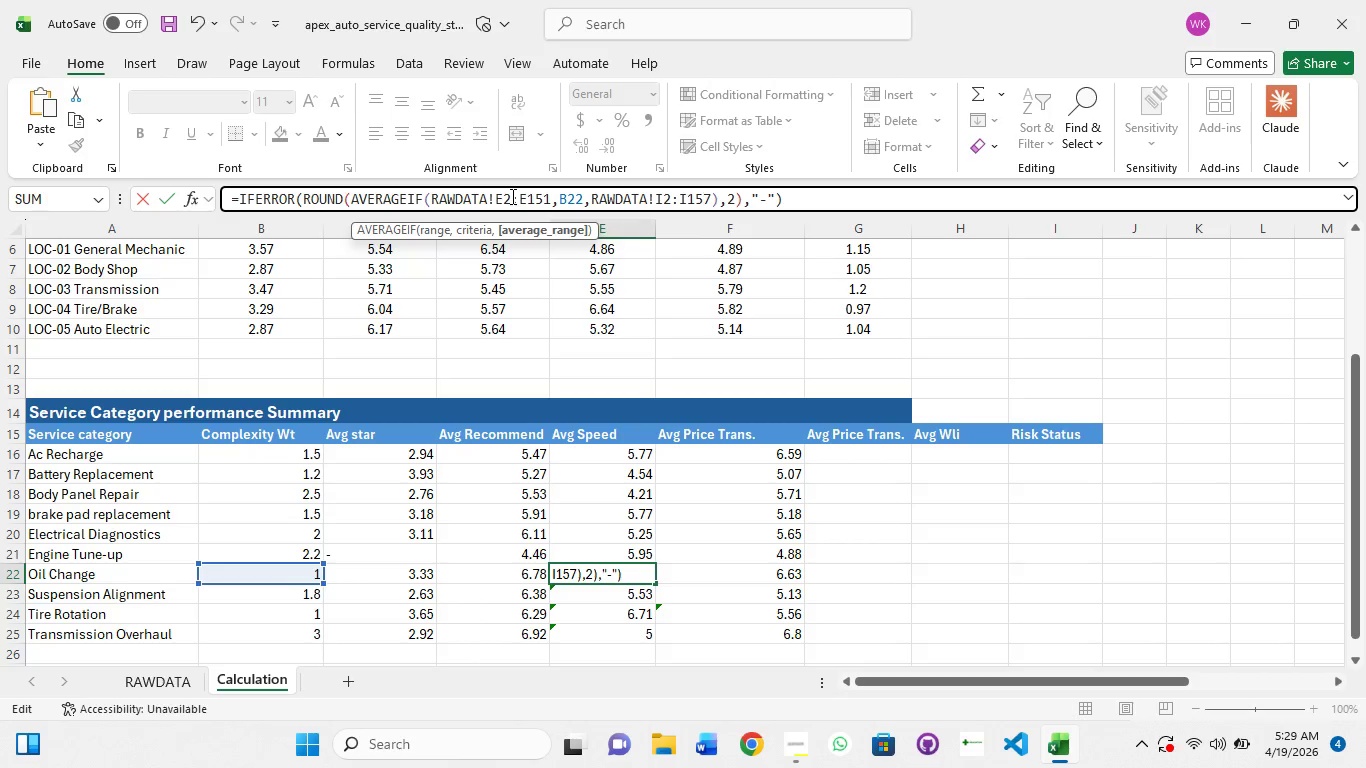 
key(ArrowRight)
 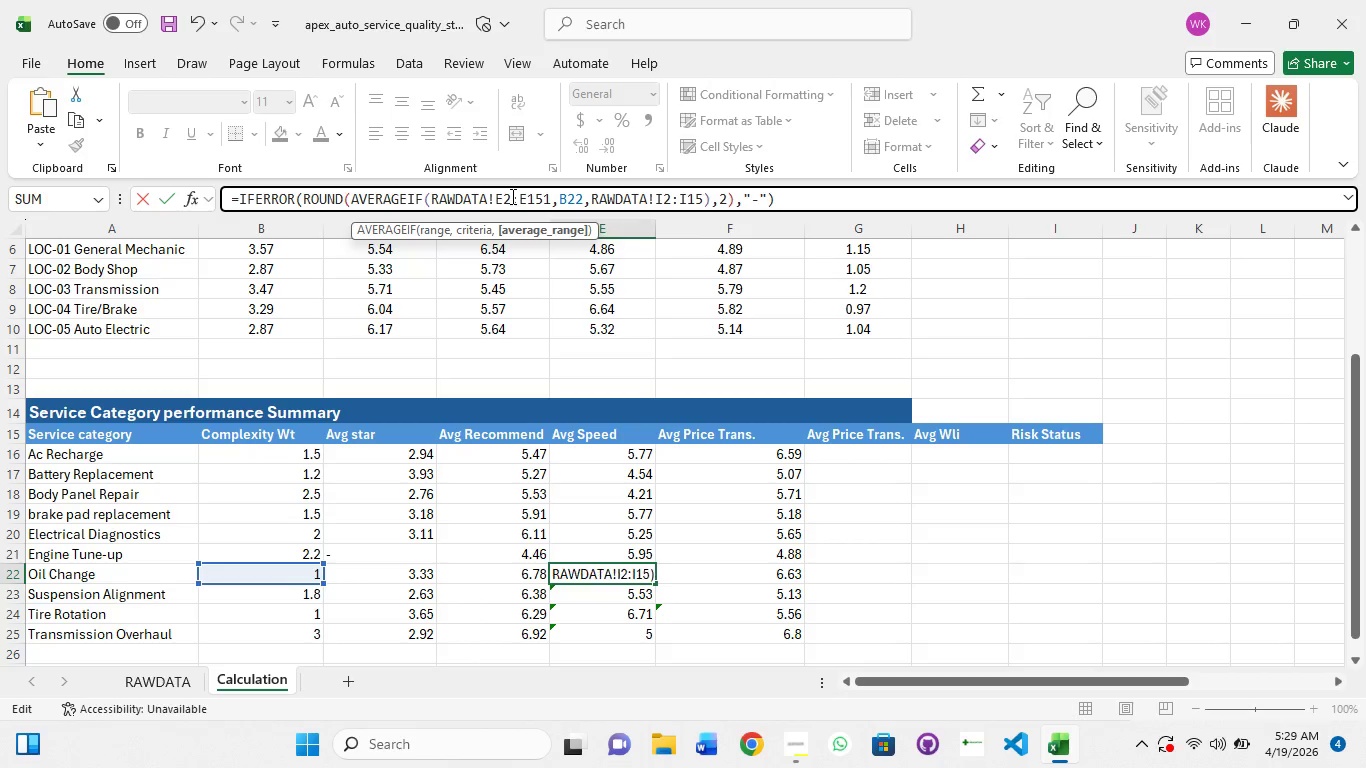 
key(Backspace)
 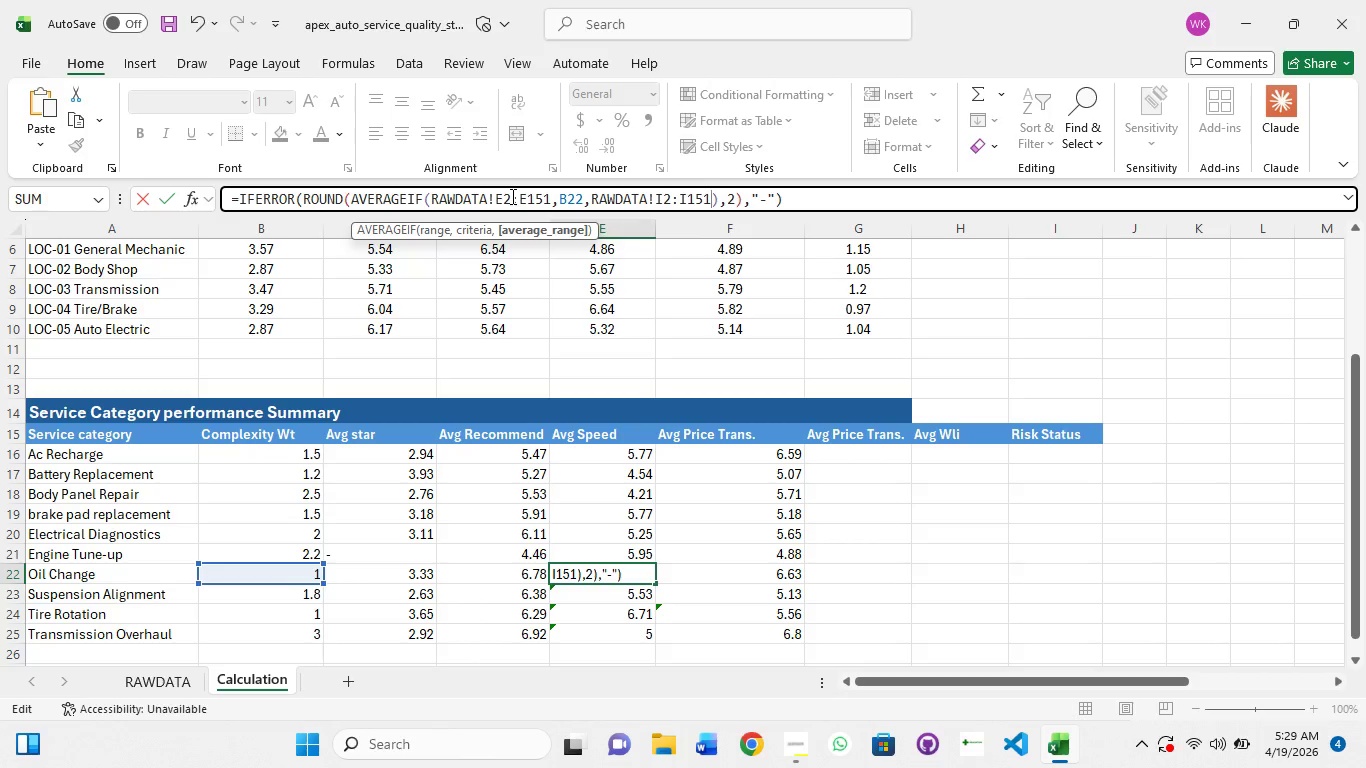 
key(1)
 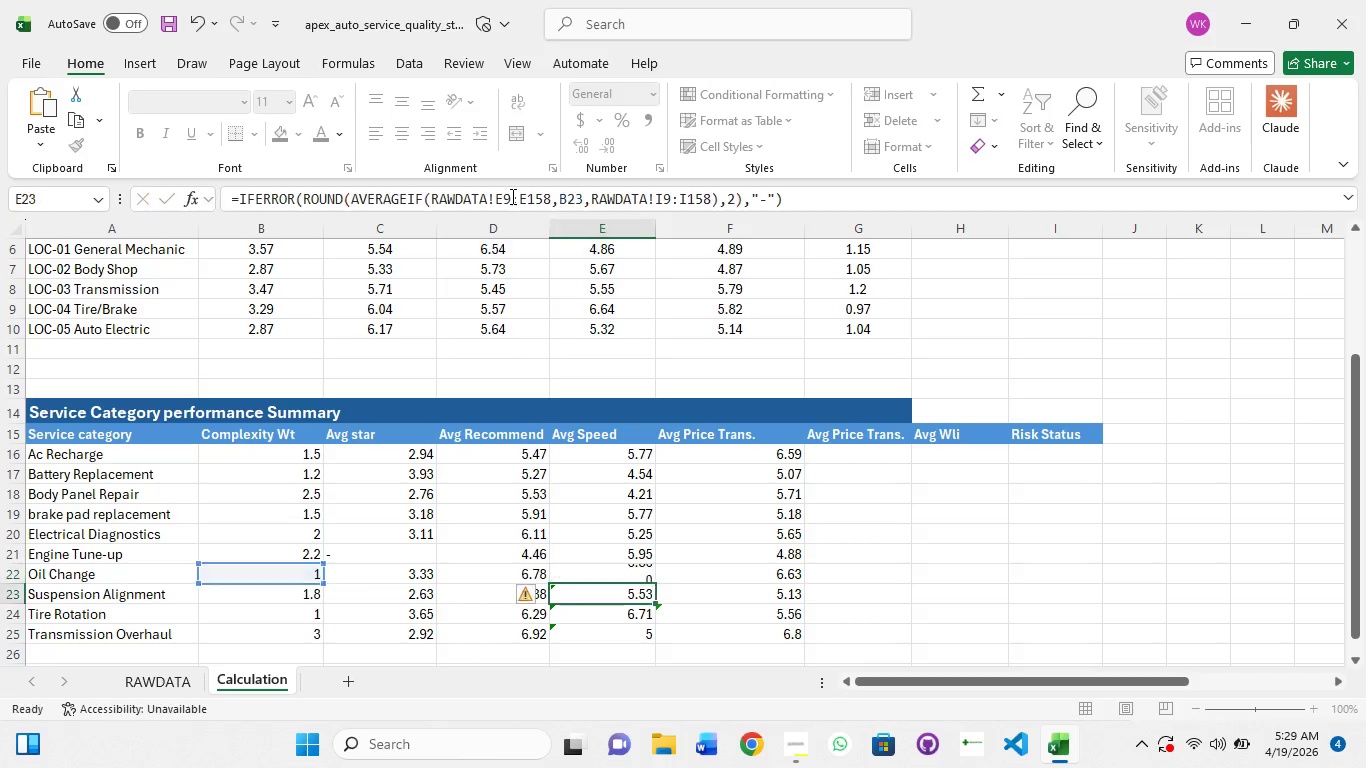 
key(Enter)
 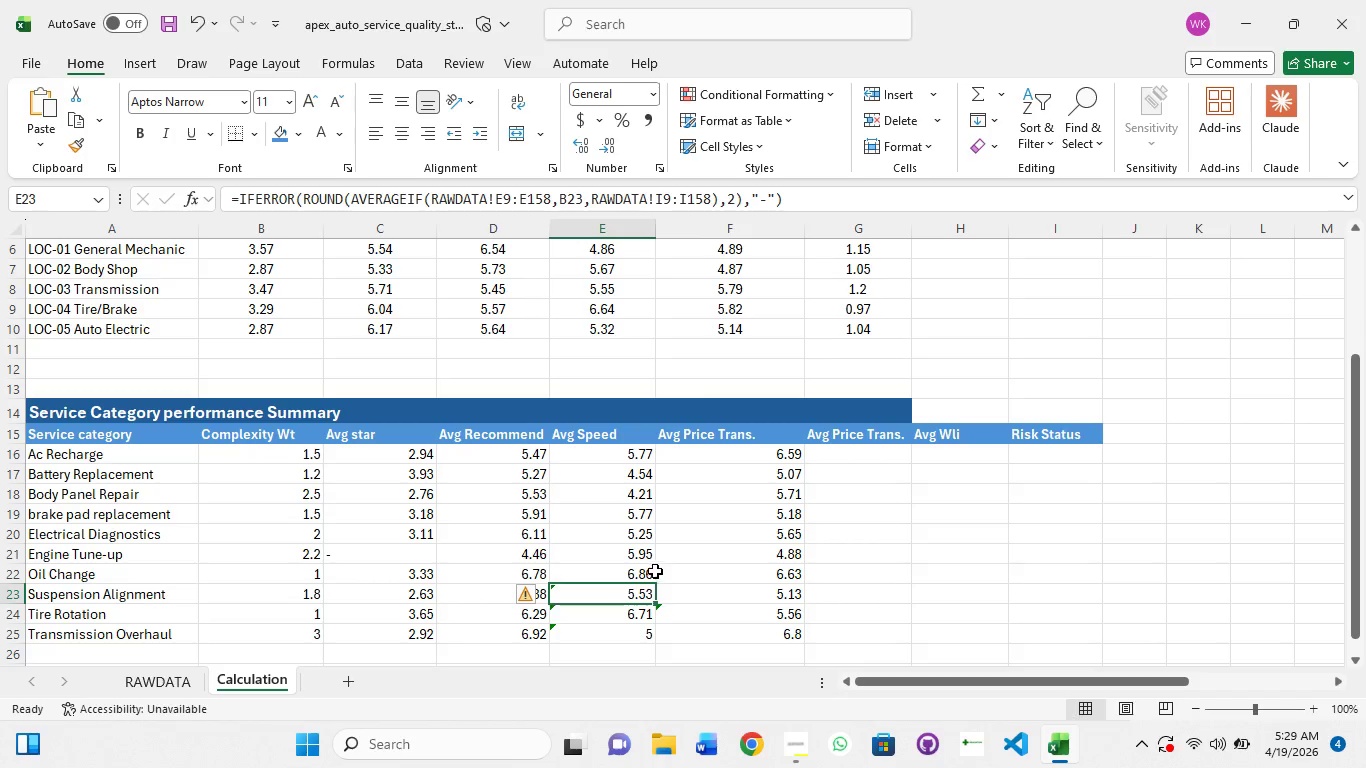 
wait(5.3)
 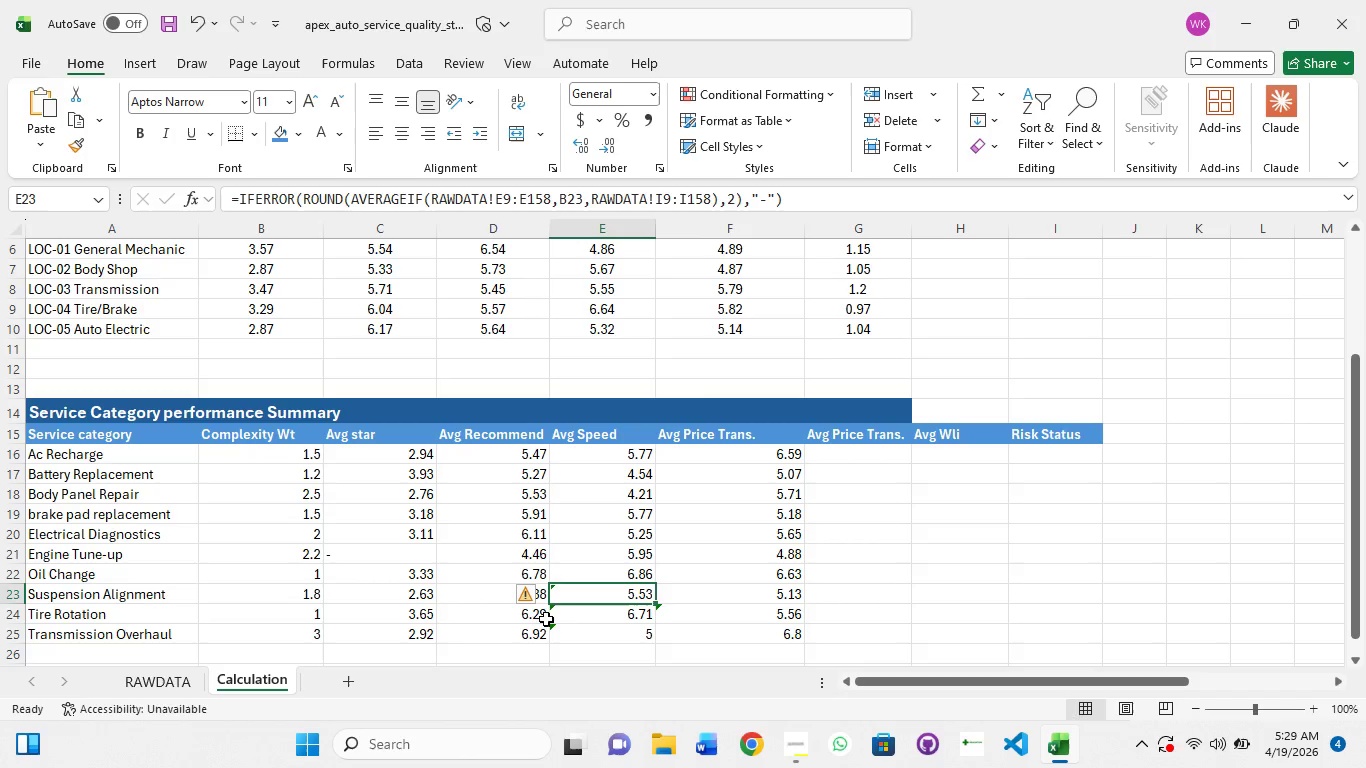 
left_click([591, 596])
 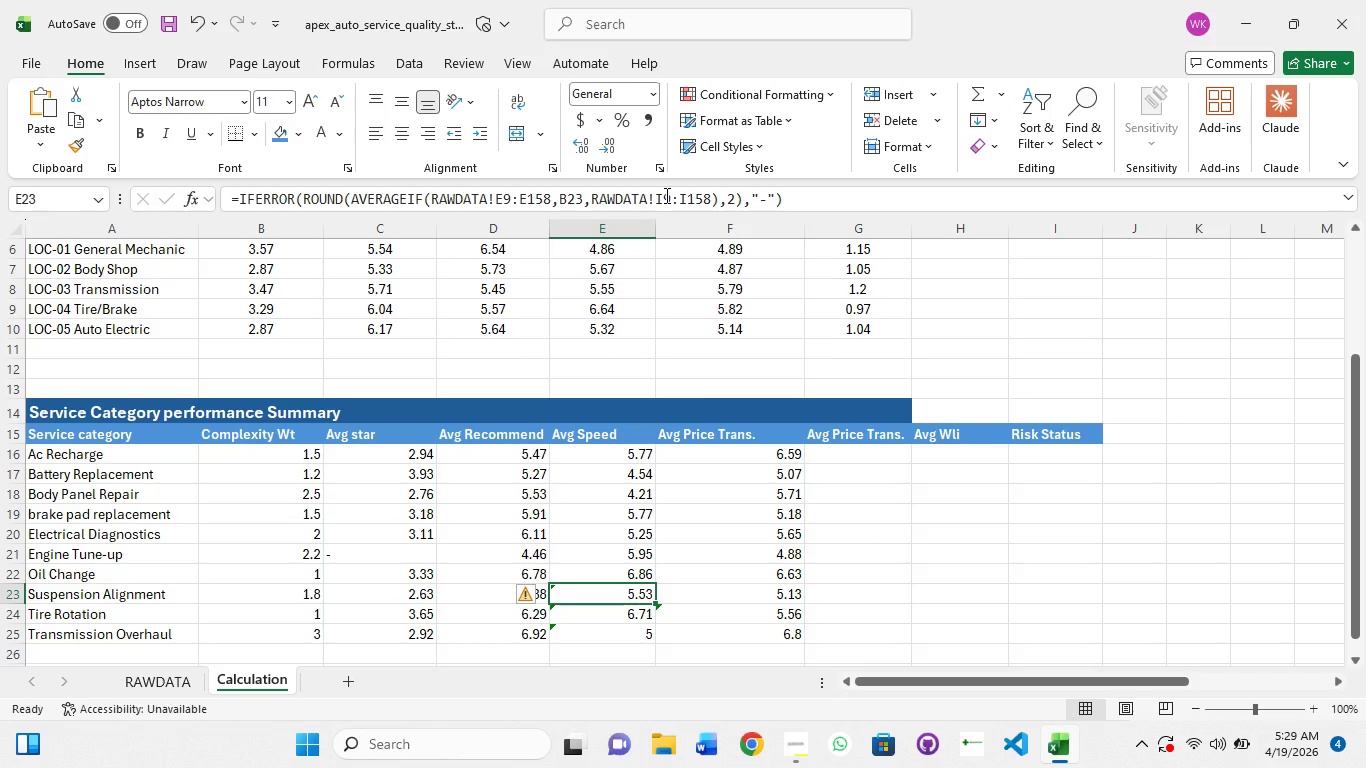 
left_click([667, 198])
 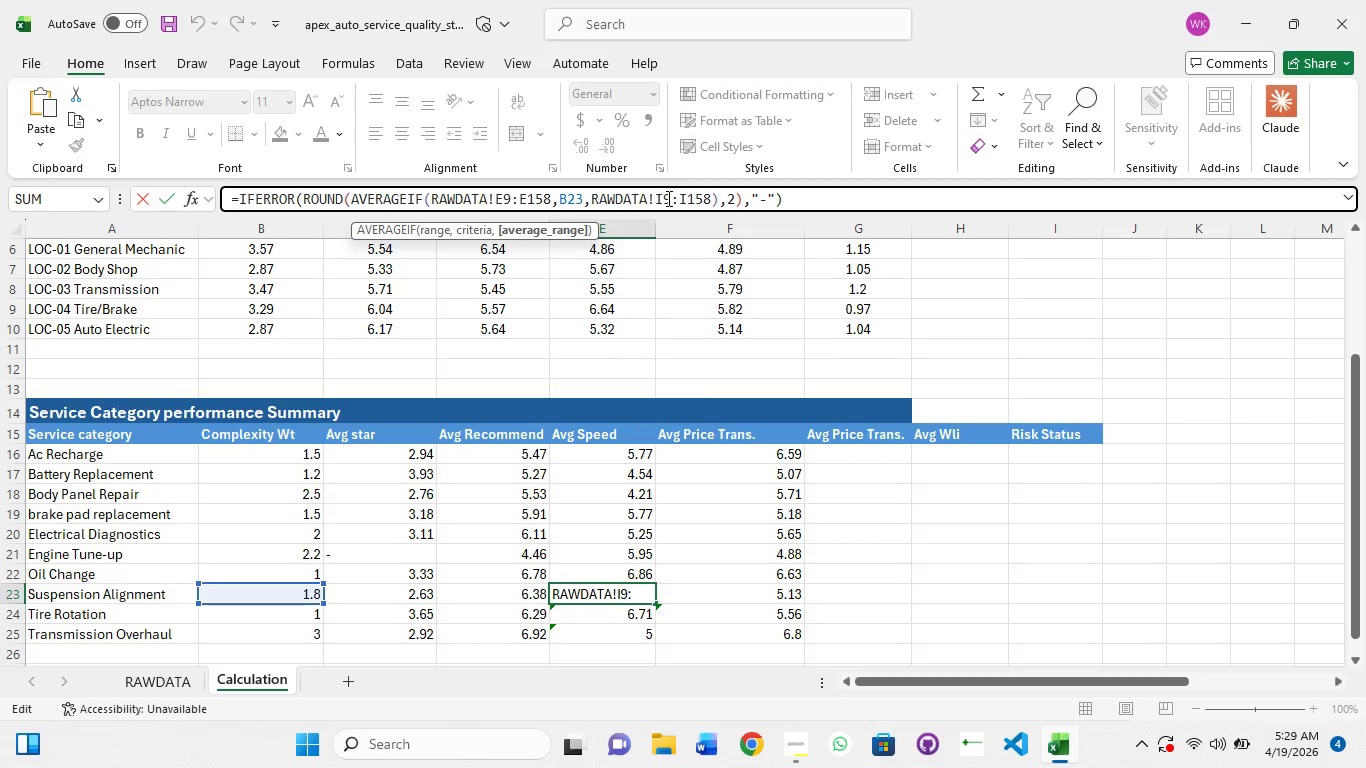 
key(ArrowRight)
 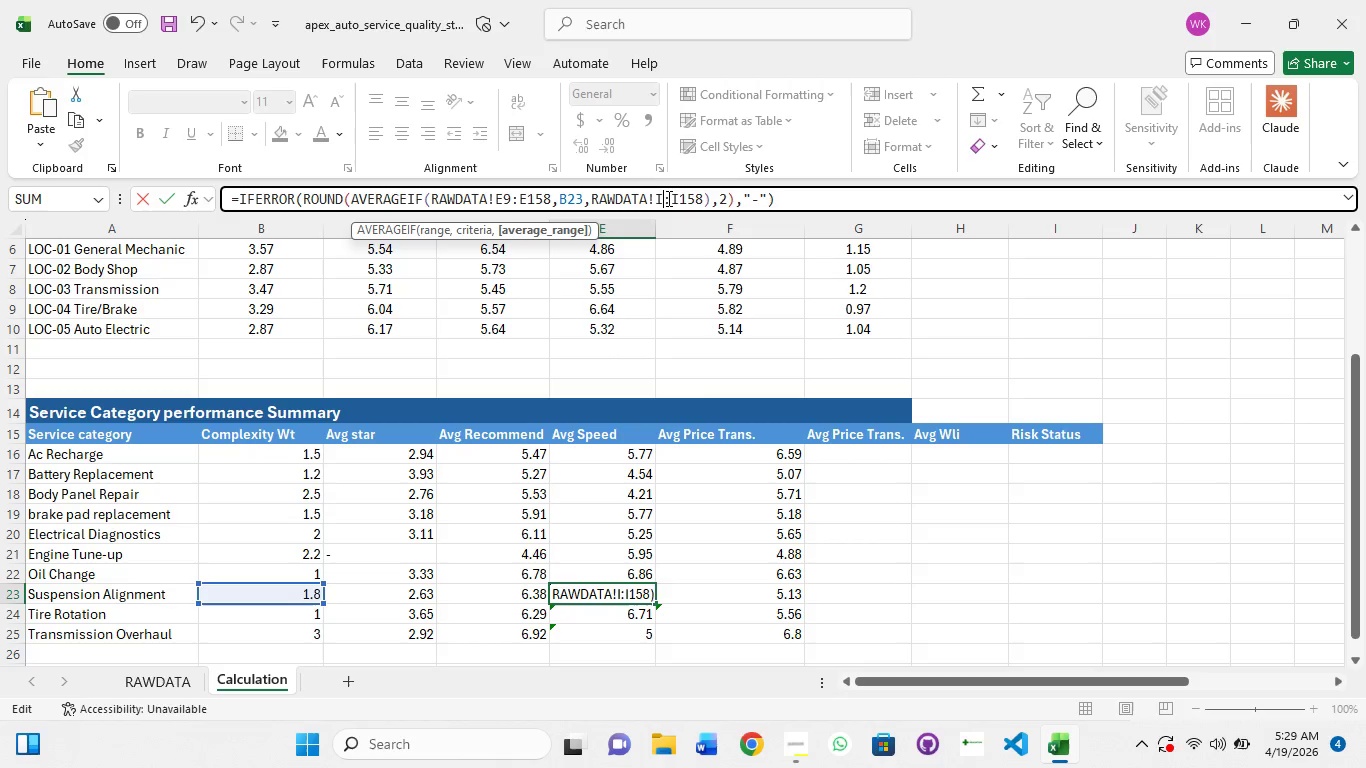 
key(Backspace)
 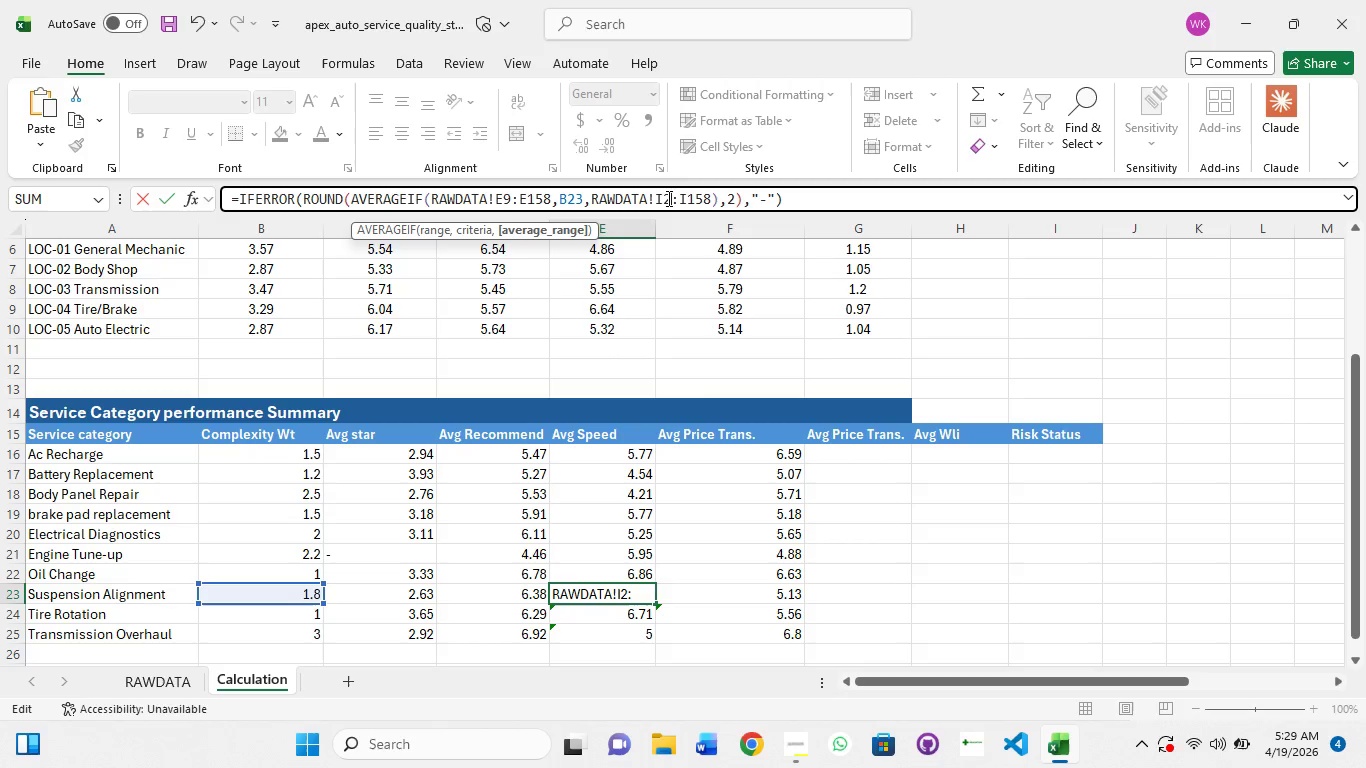 
key(2)
 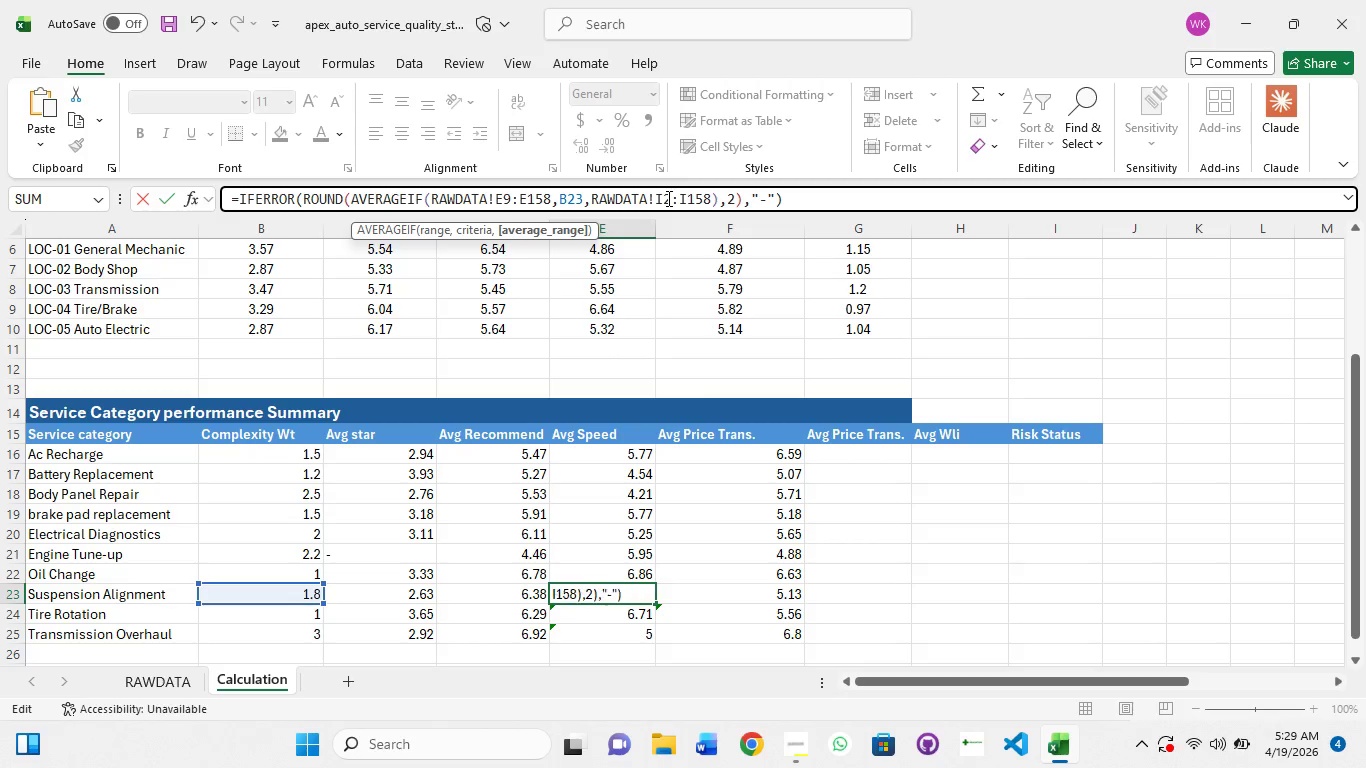 
key(ArrowRight)
 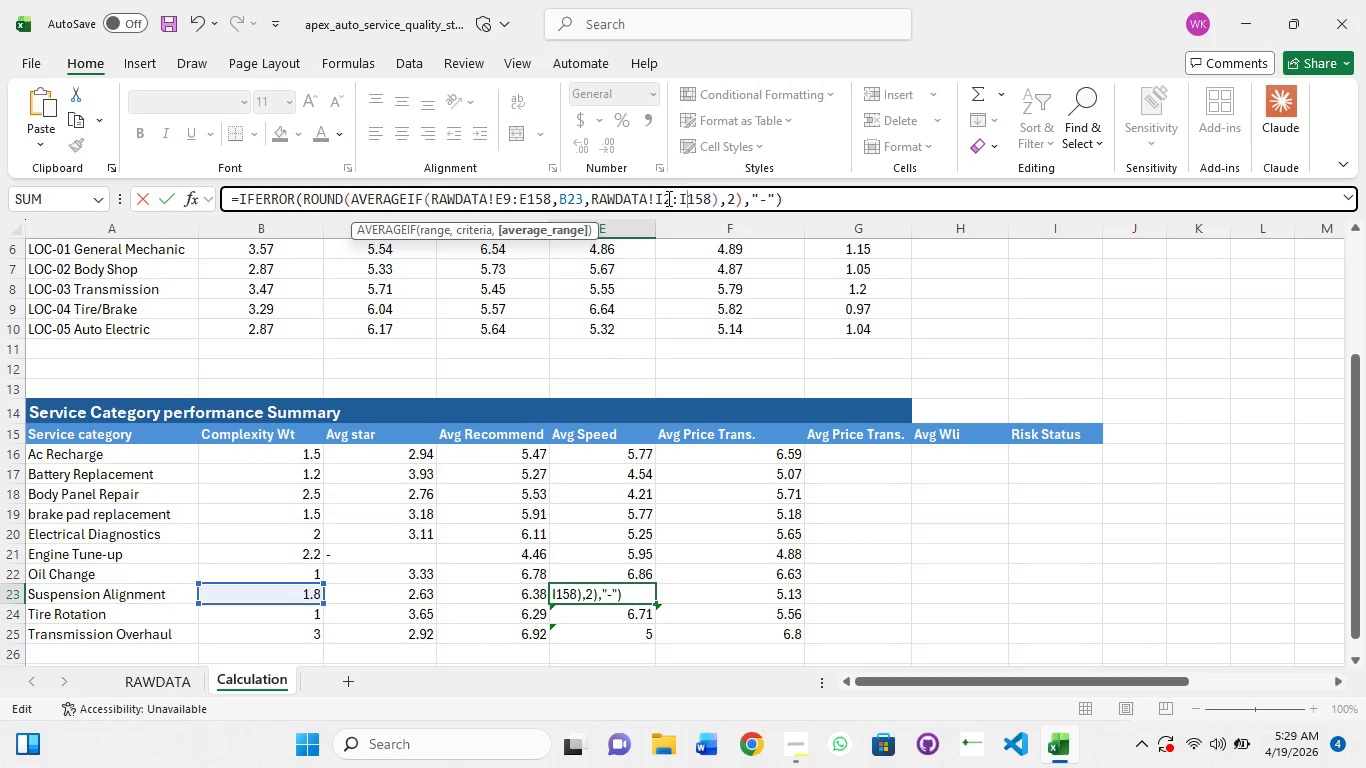 
key(ArrowRight)
 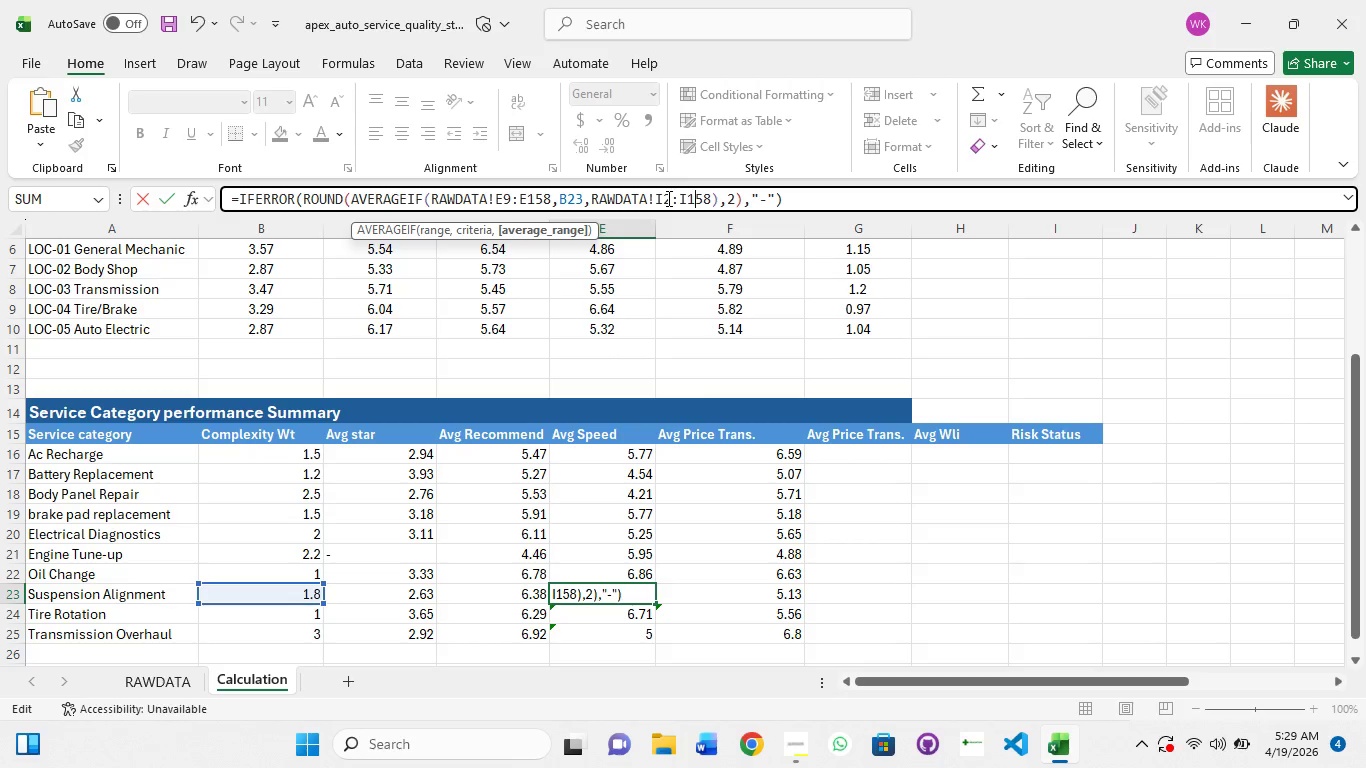 
key(ArrowRight)
 